 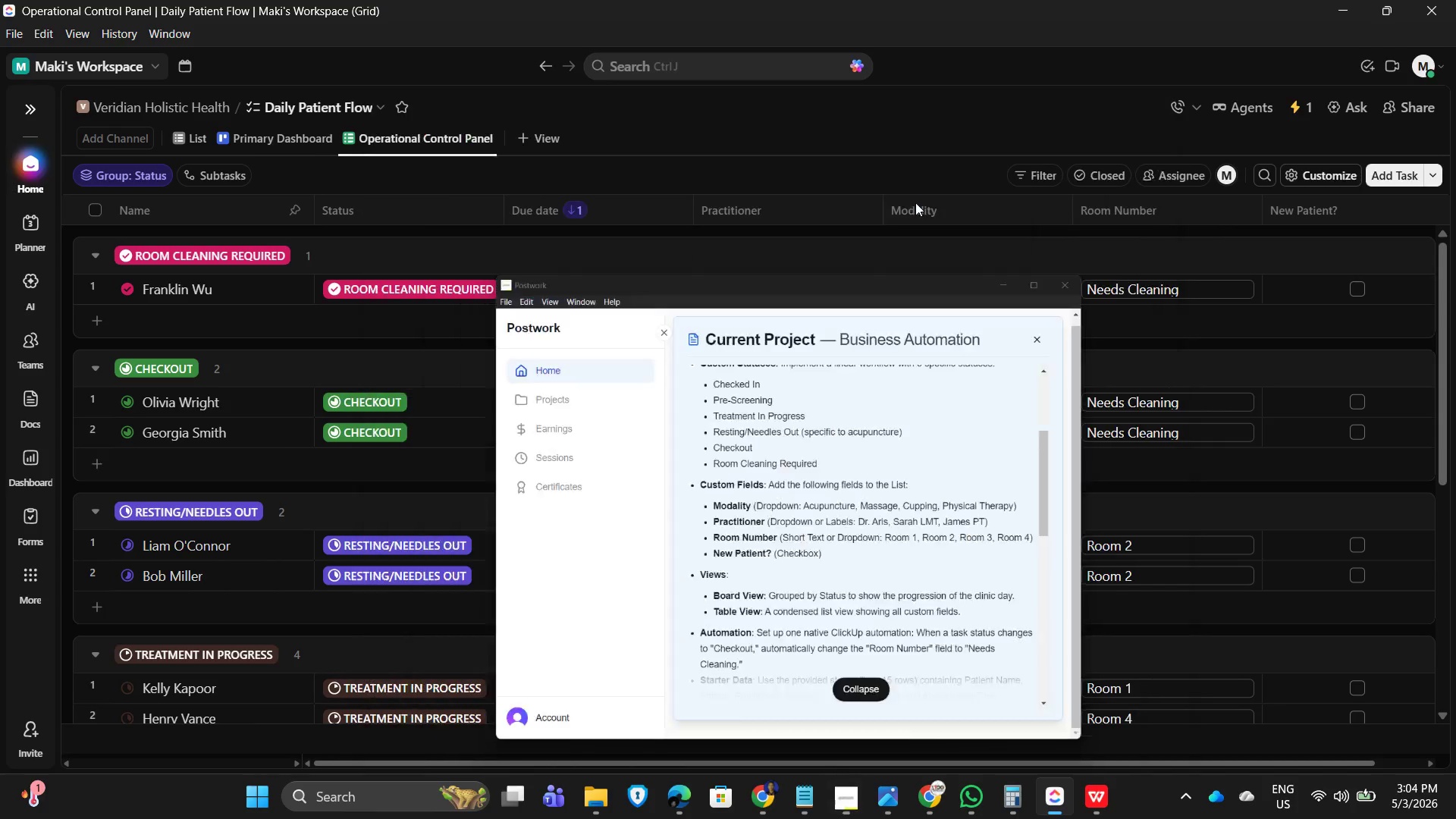 
scroll: coordinate [695, 488], scroll_direction: up, amount: 2.0
 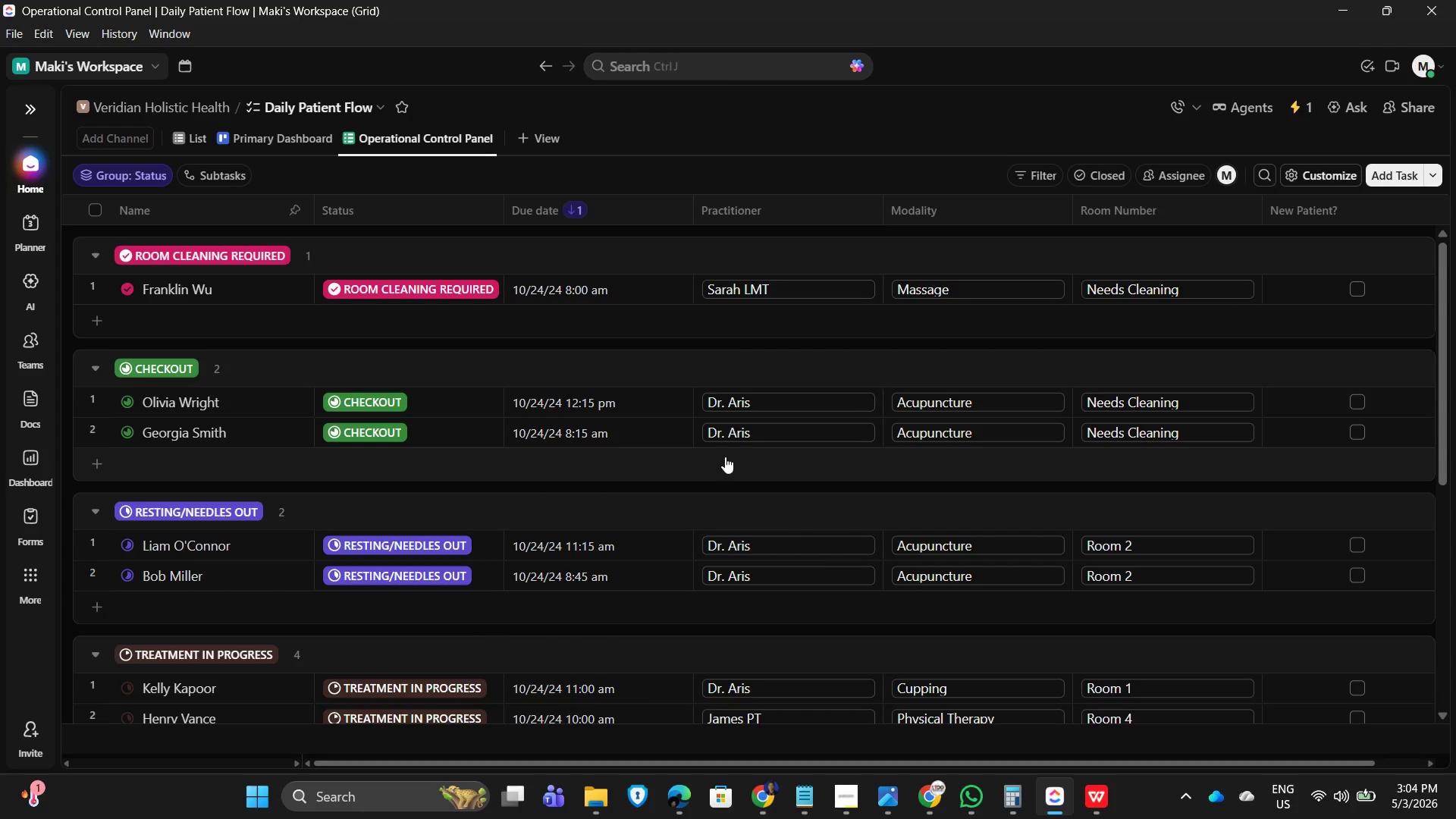 
scroll: coordinate [682, 491], scroll_direction: down, amount: 6.0
 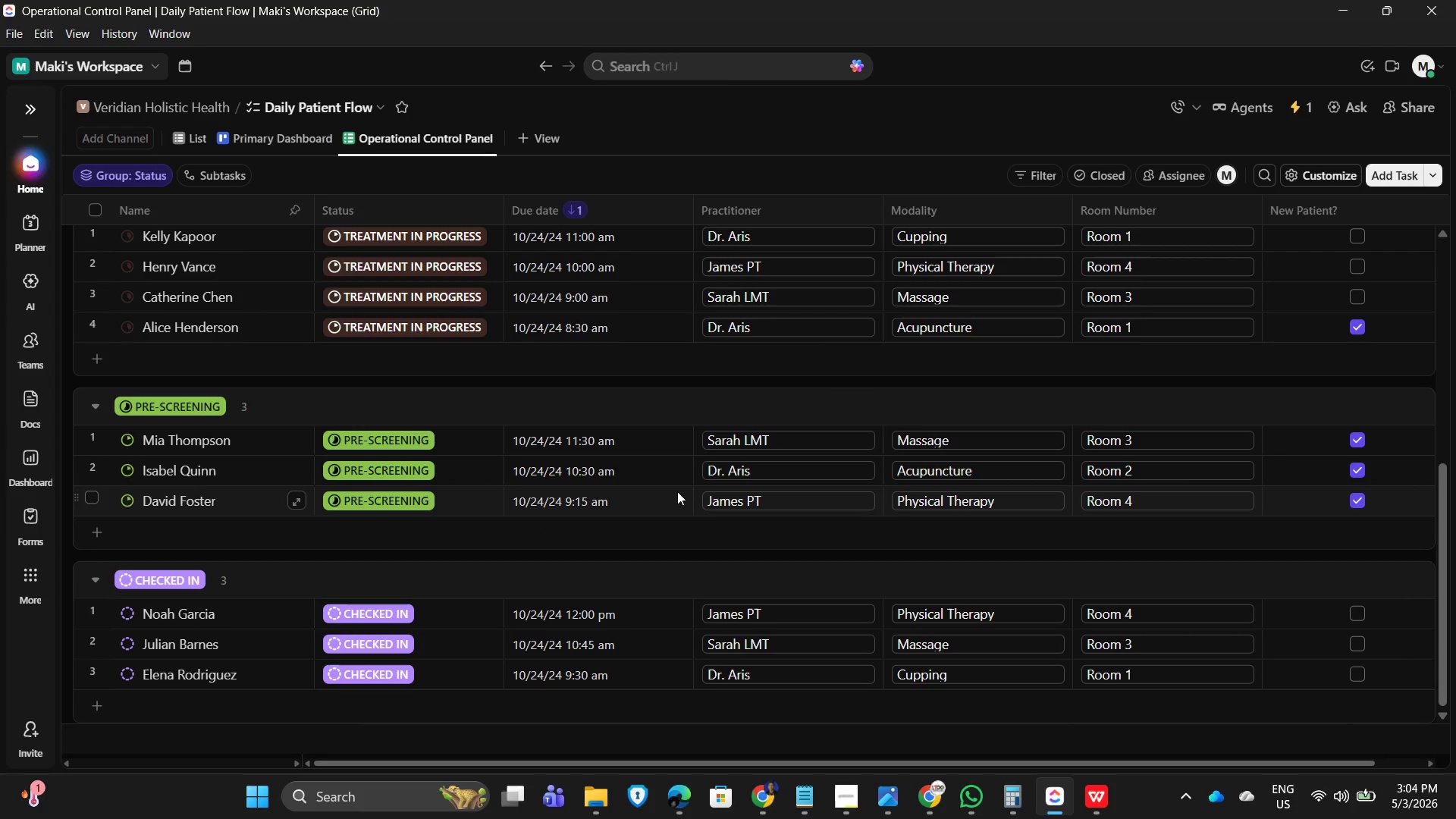 
scroll: coordinate [677, 491], scroll_direction: up, amount: 1.0
 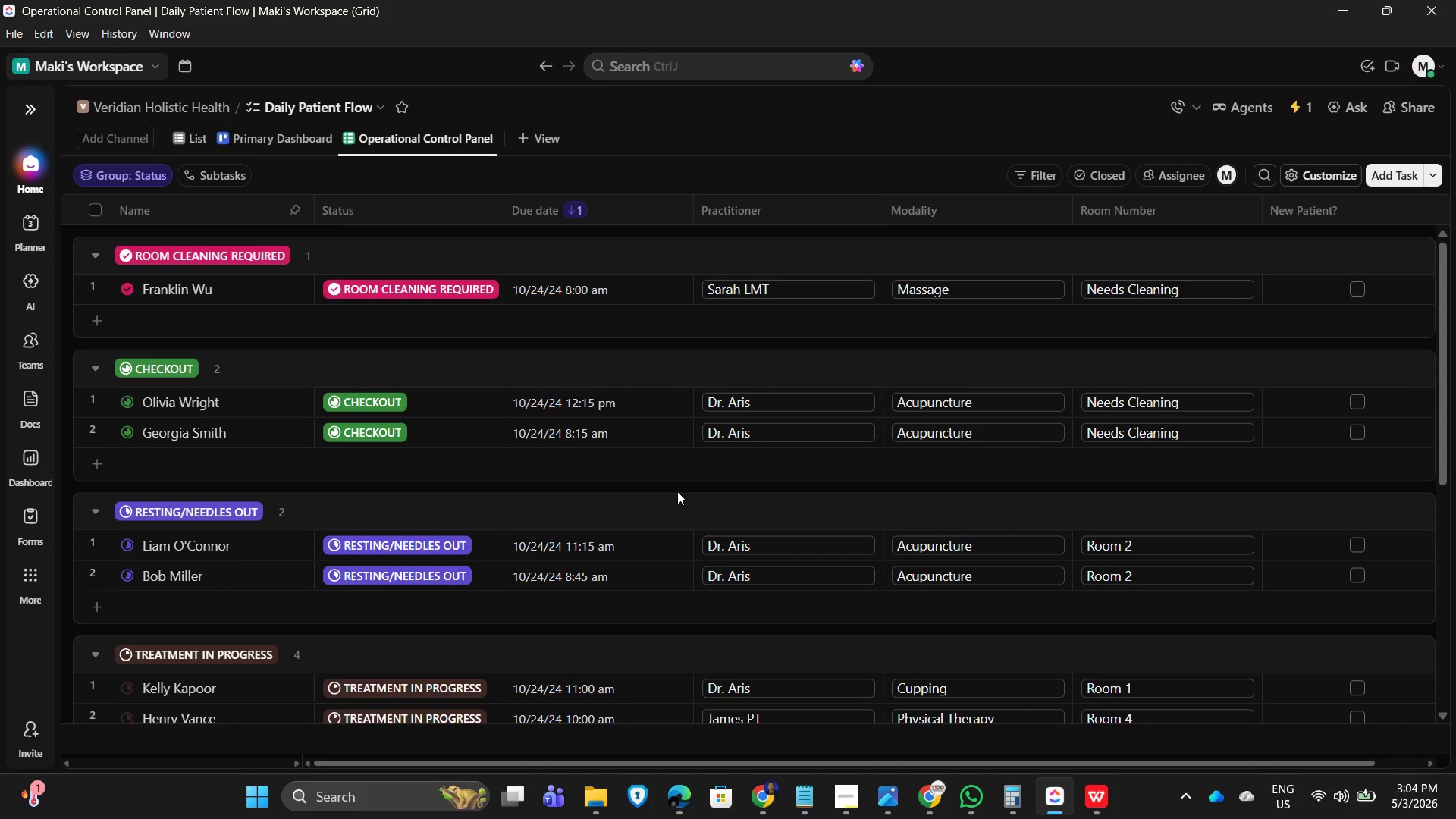 
wait(5.55)
 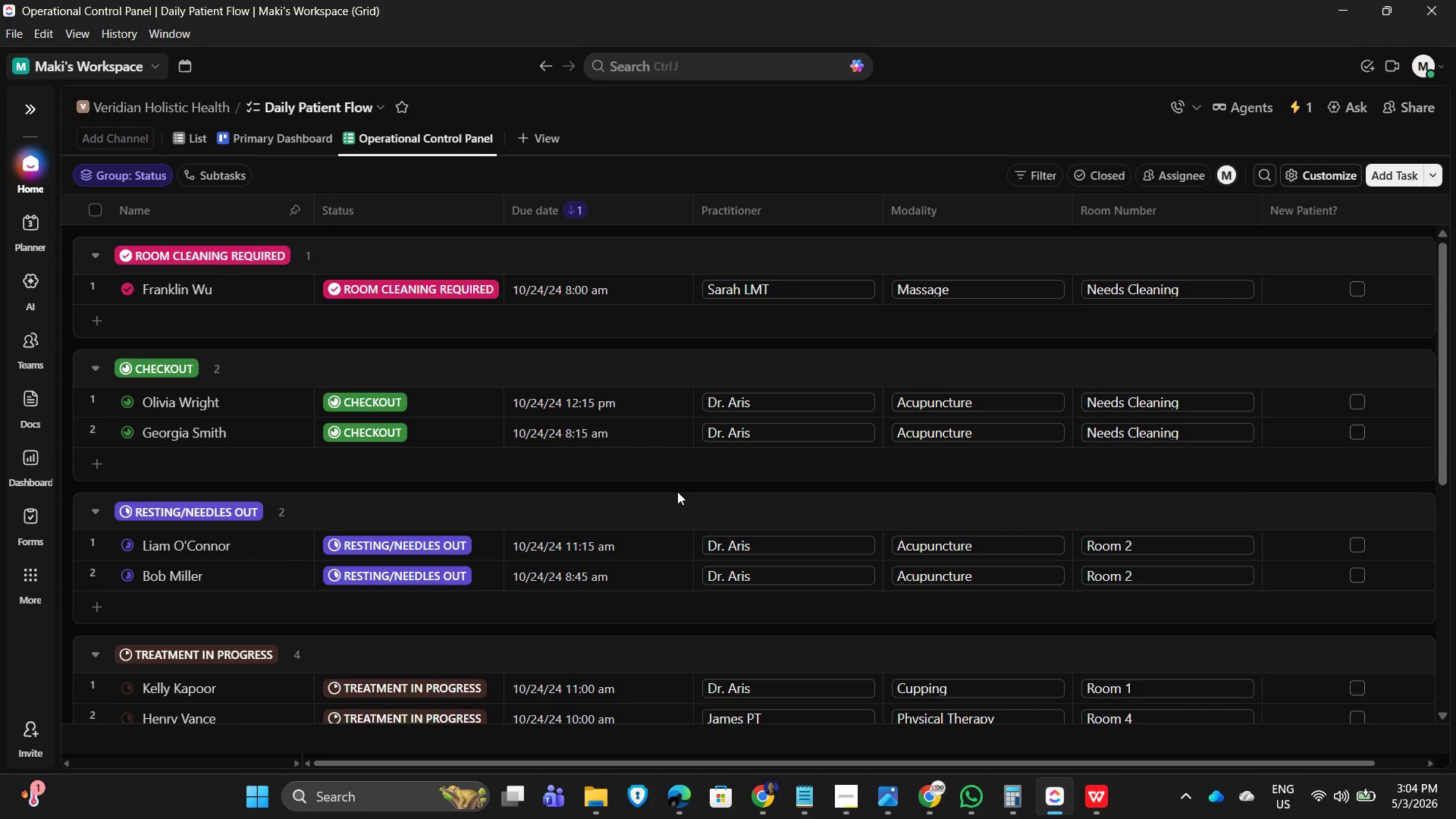 
scroll: coordinate [674, 491], scroll_direction: down, amount: 5.0
 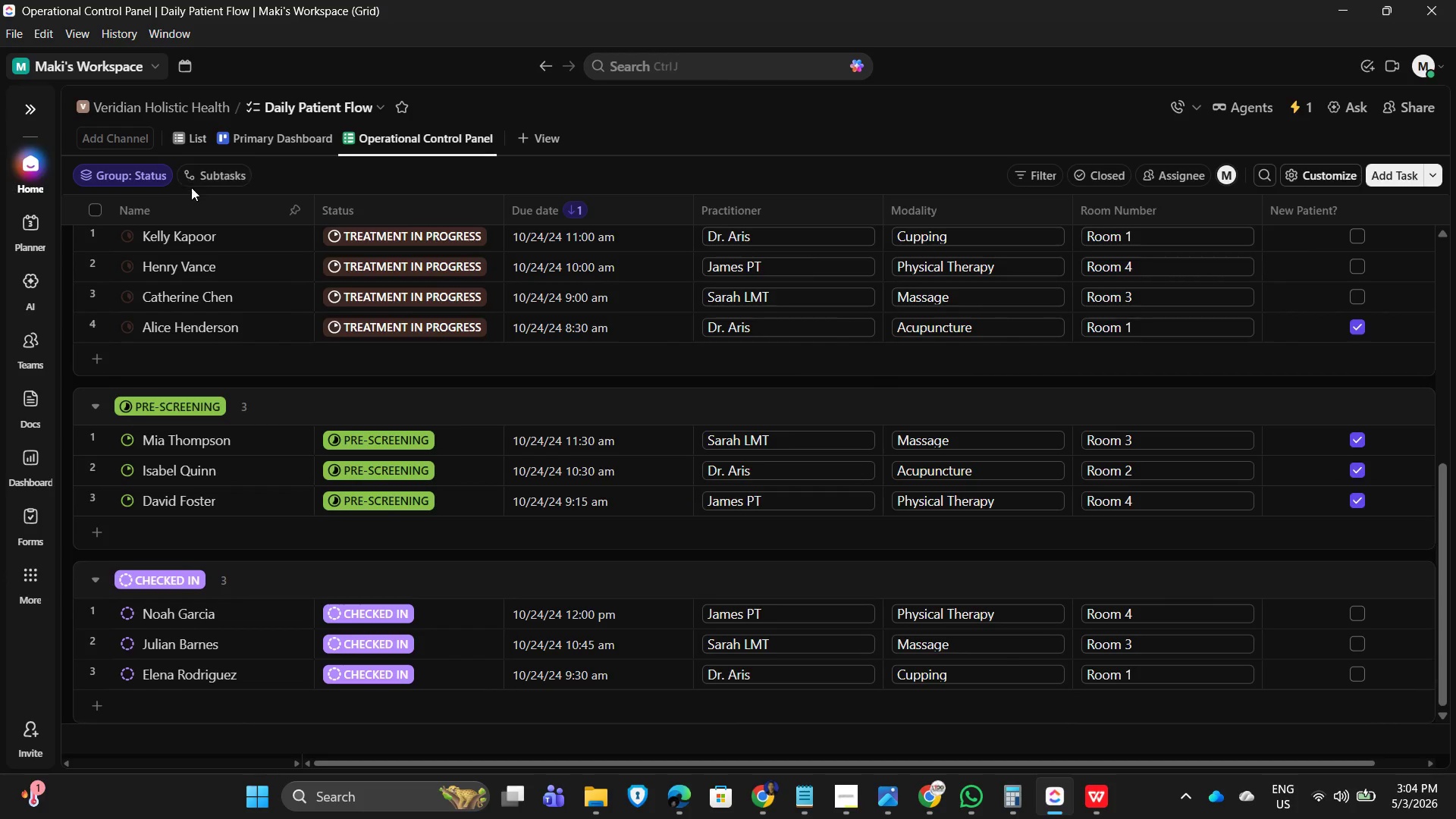 
left_click([124, 174])
 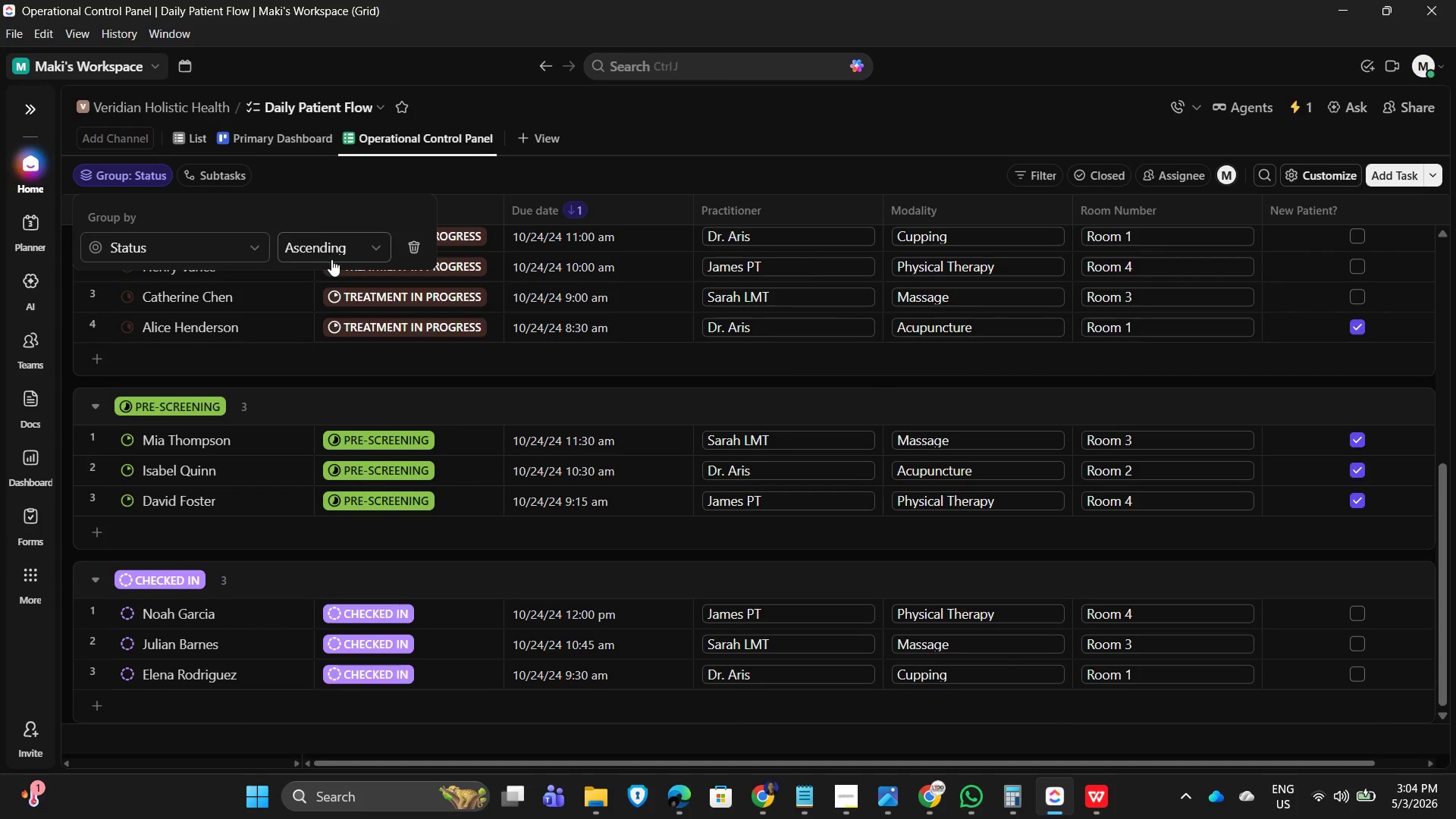 
left_click([356, 247])
 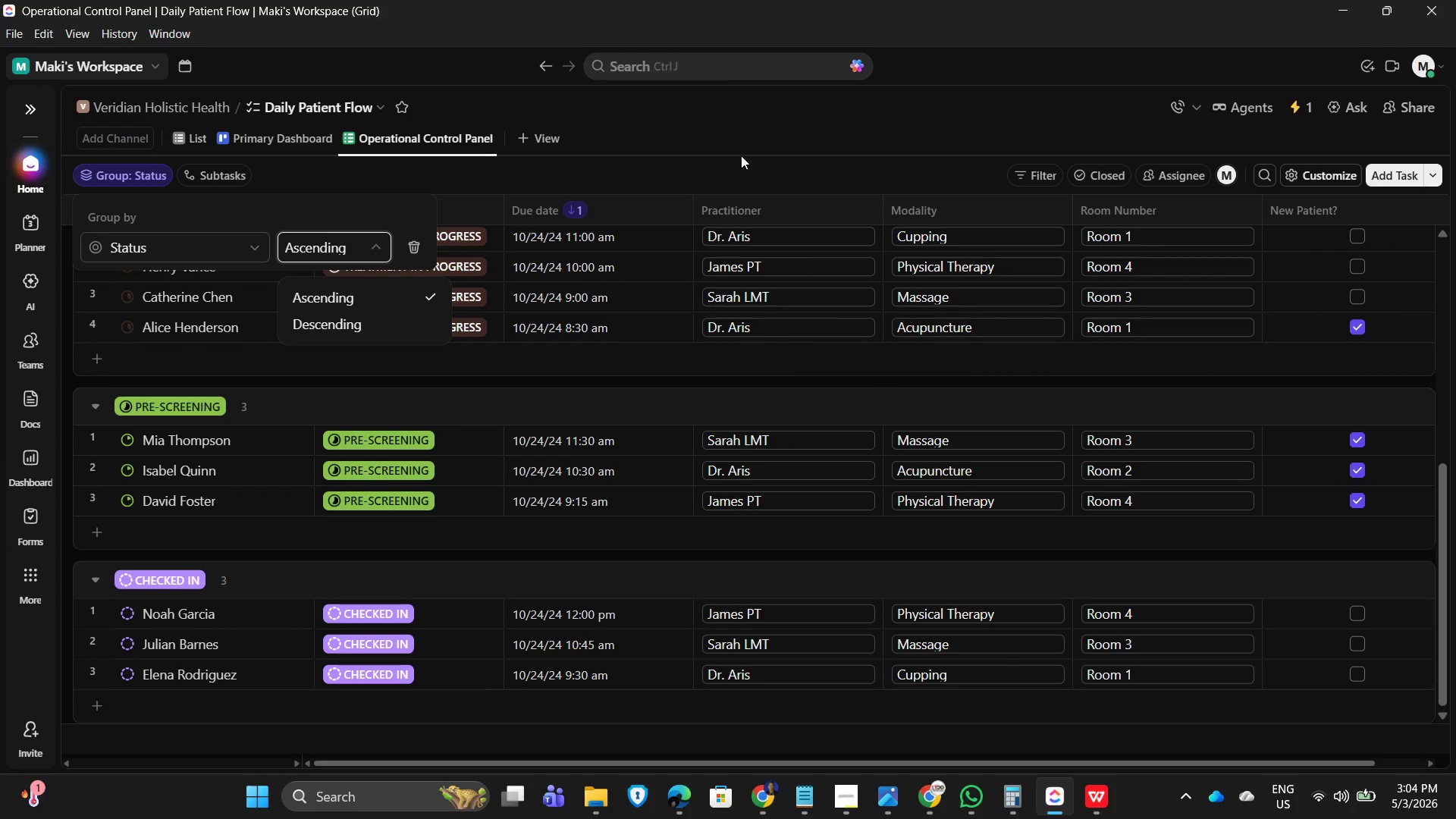 
left_click([760, 155])
 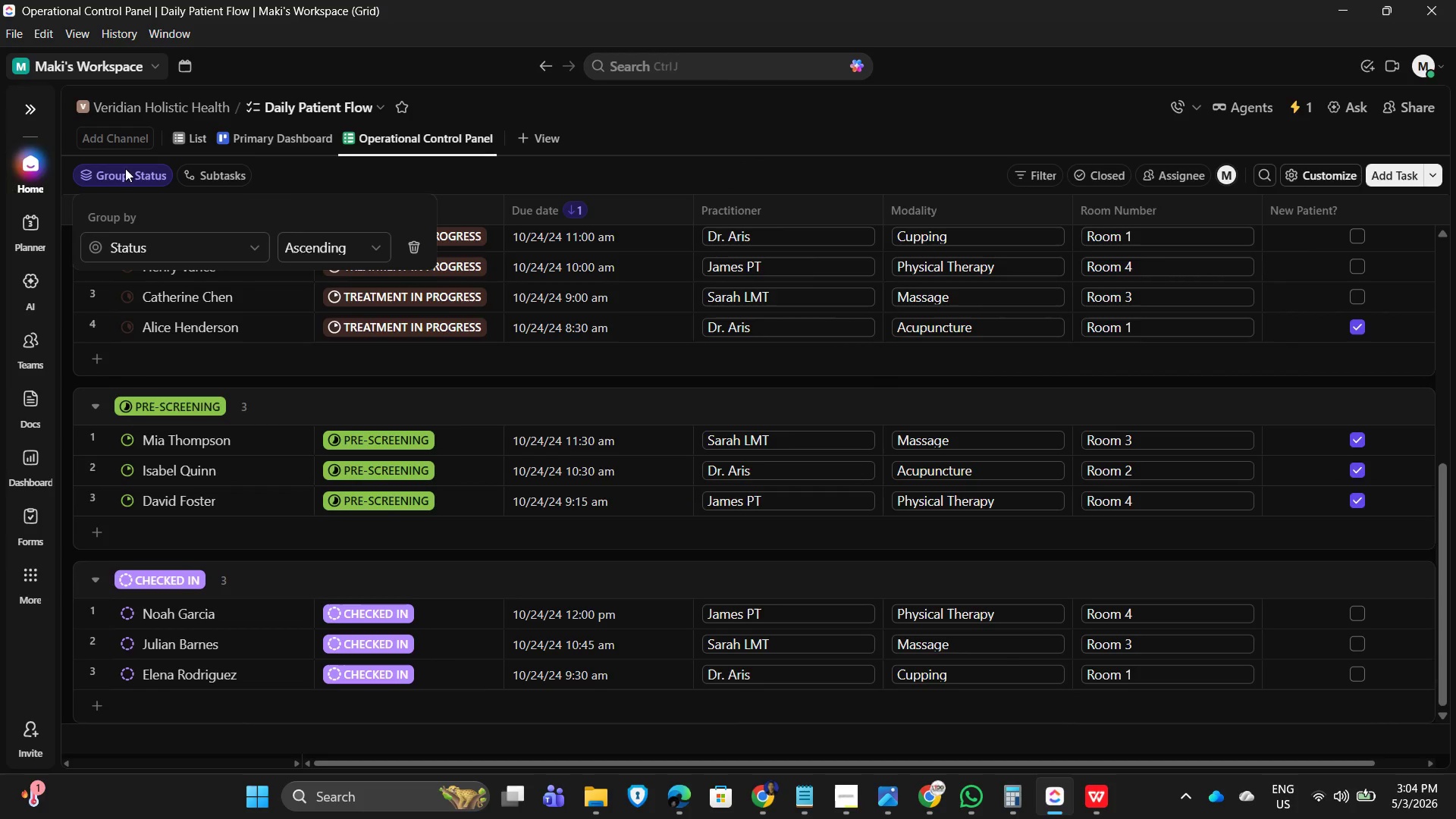 
left_click([121, 171])
 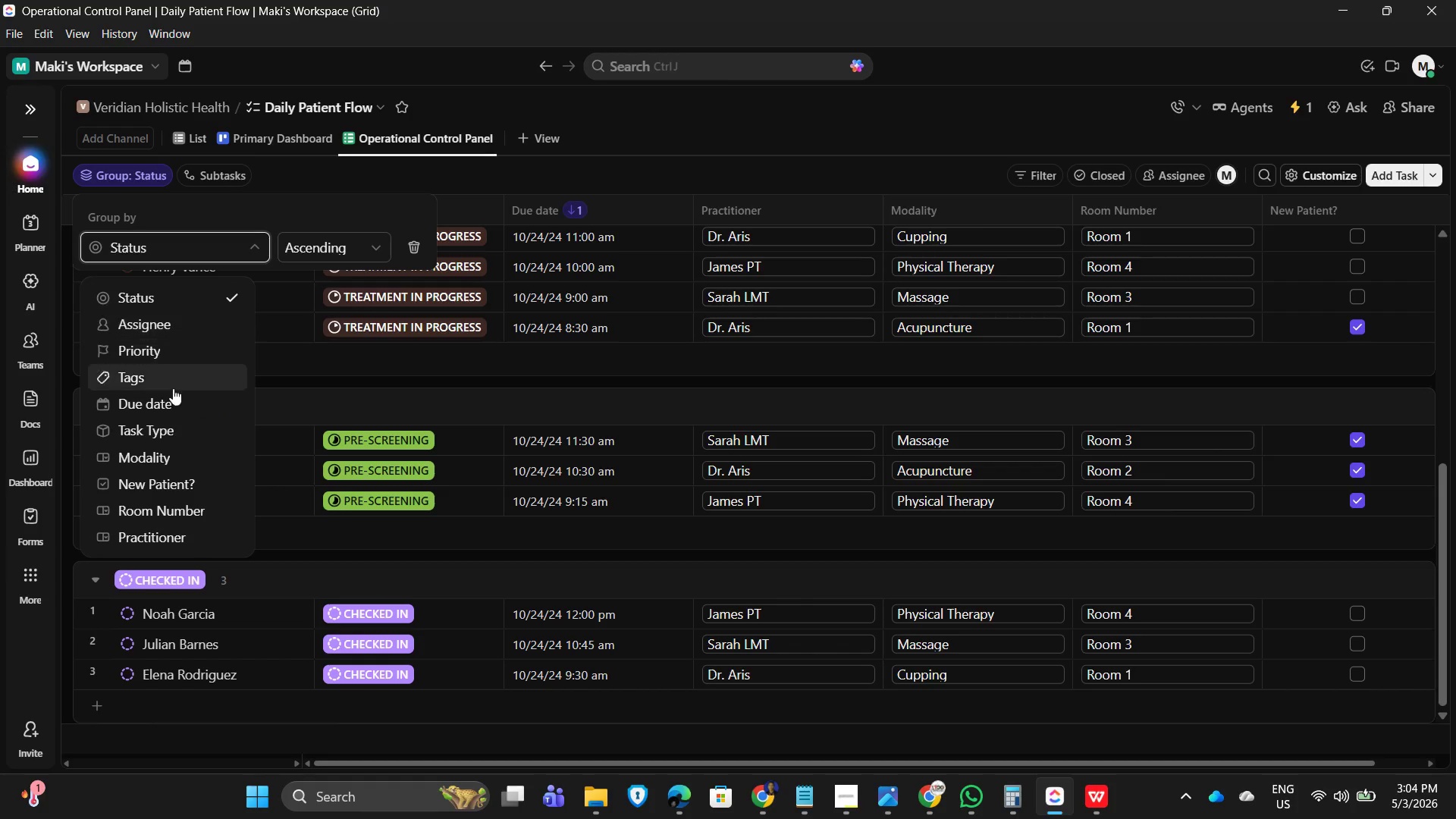 
scroll: coordinate [173, 503], scroll_direction: down, amount: 5.0
 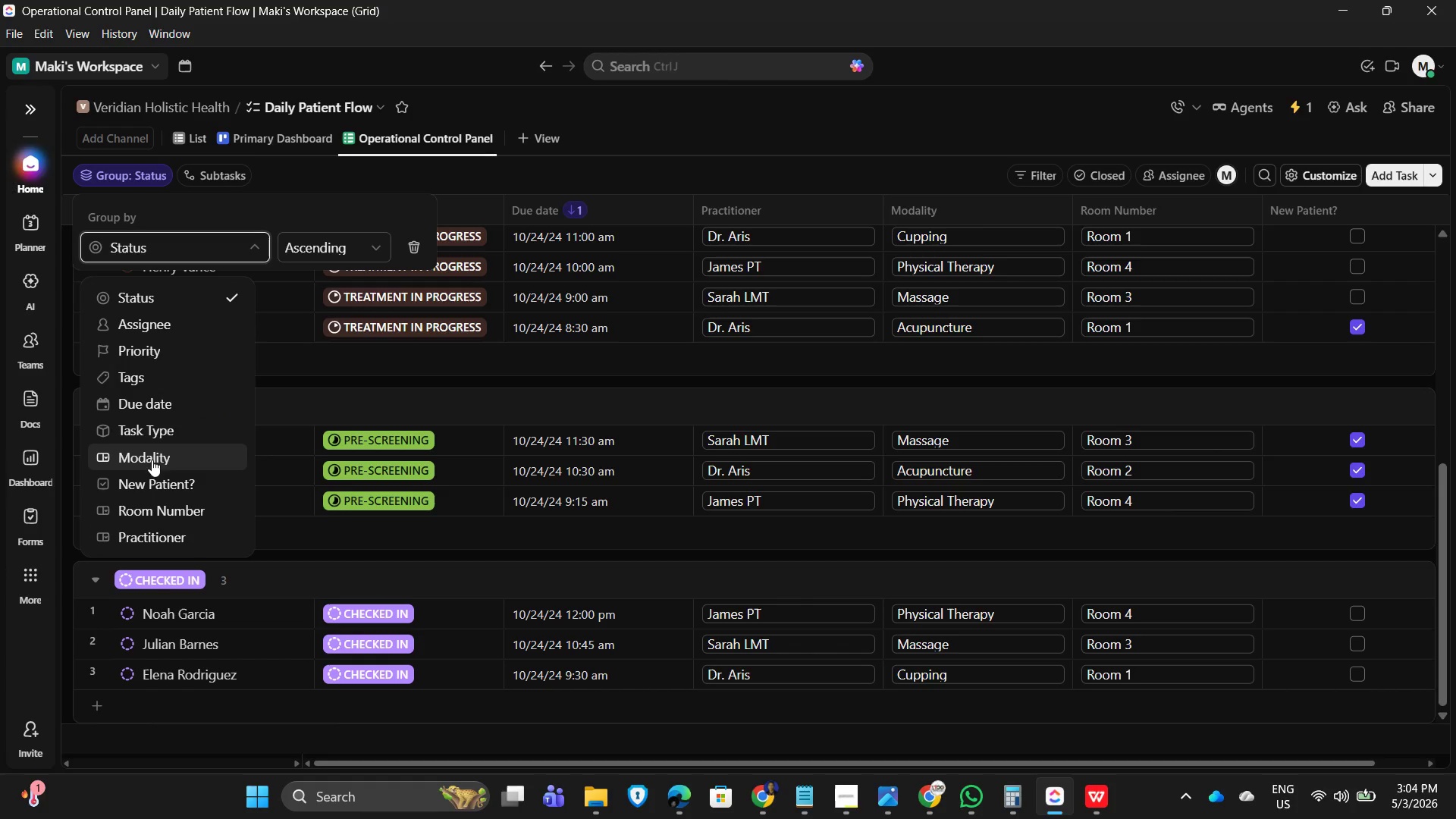 
left_click([152, 460])
 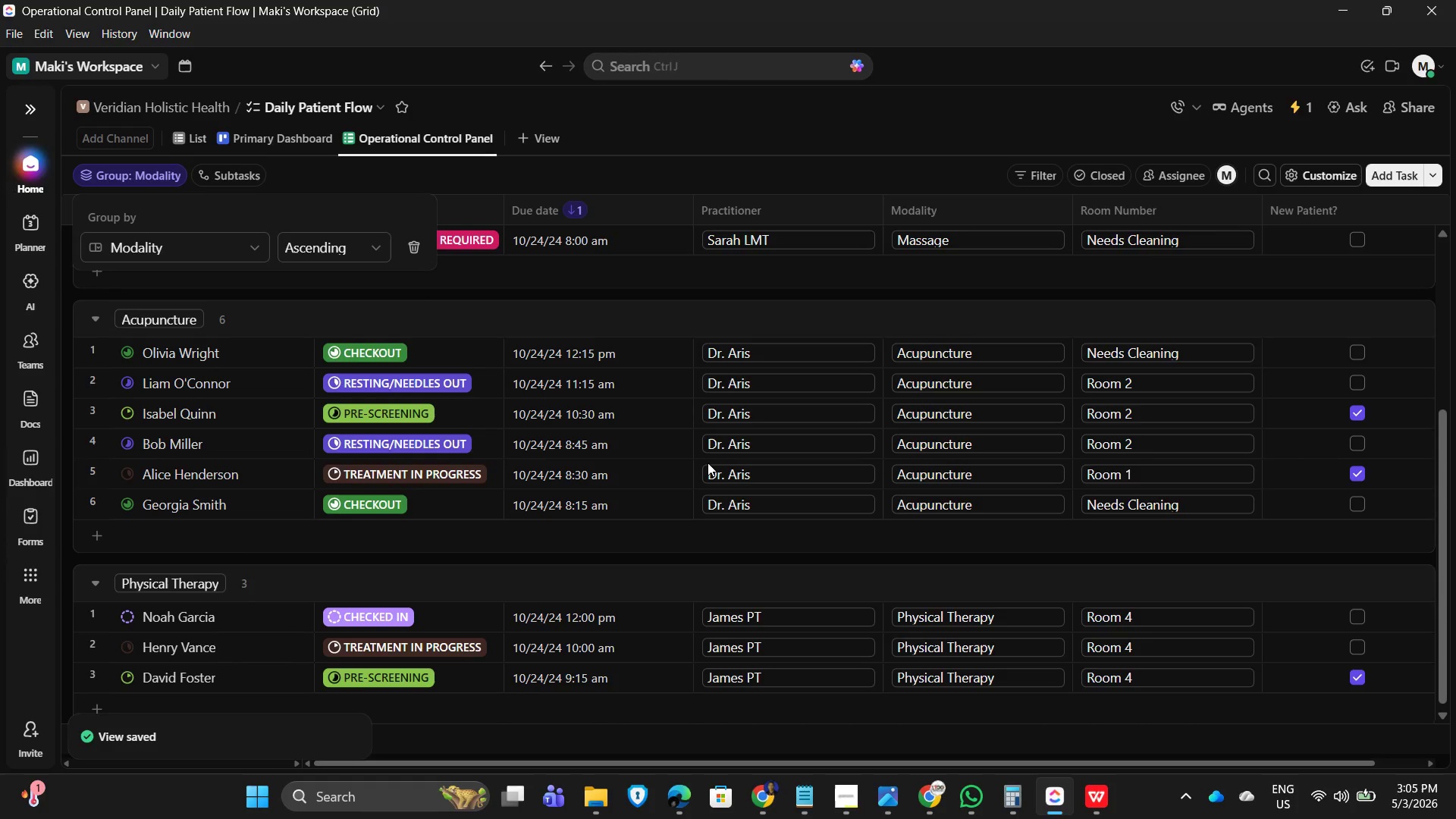 
scroll: coordinate [706, 463], scroll_direction: down, amount: 2.0
 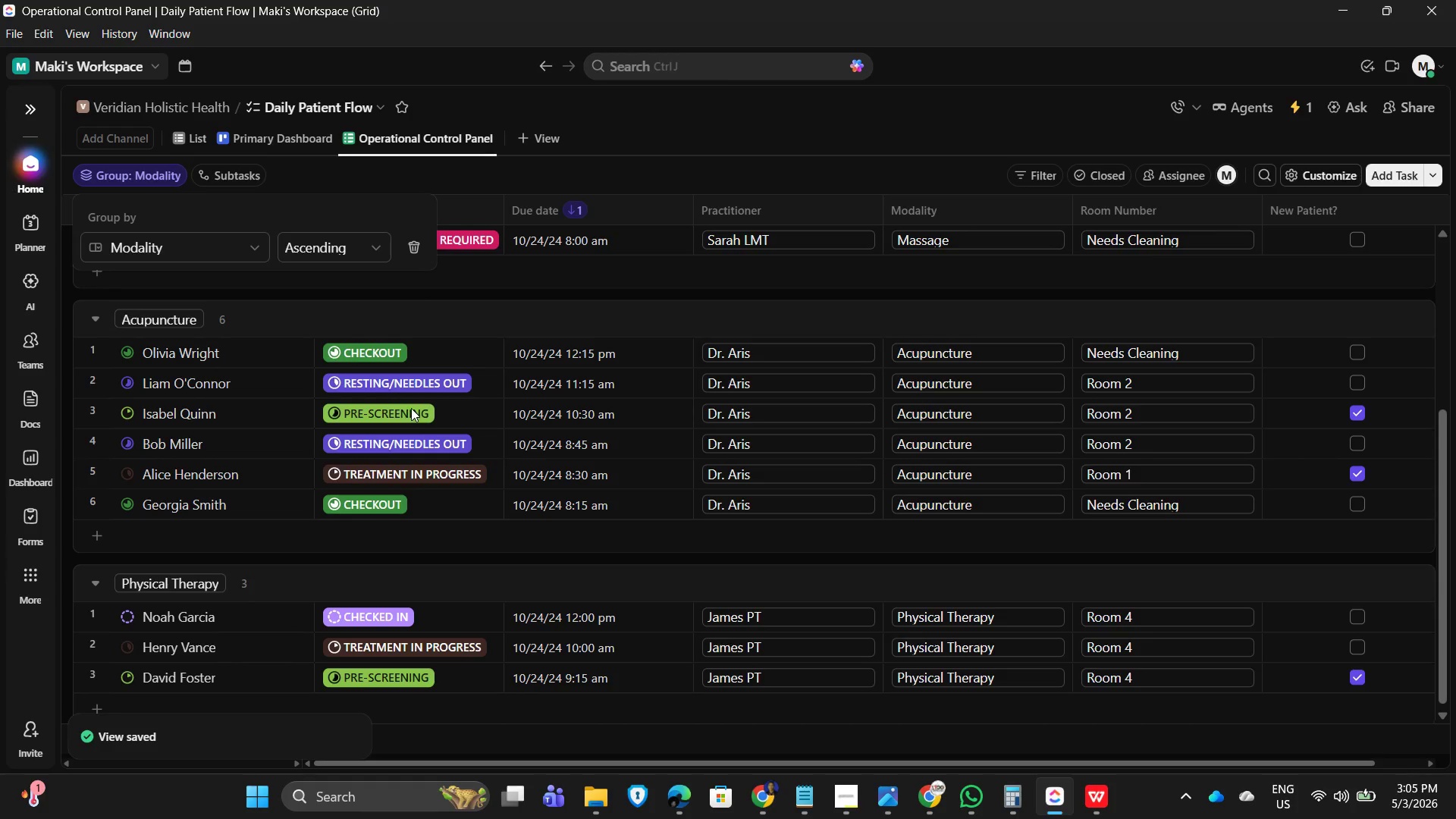 
scroll: coordinate [419, 429], scroll_direction: up, amount: 3.0
 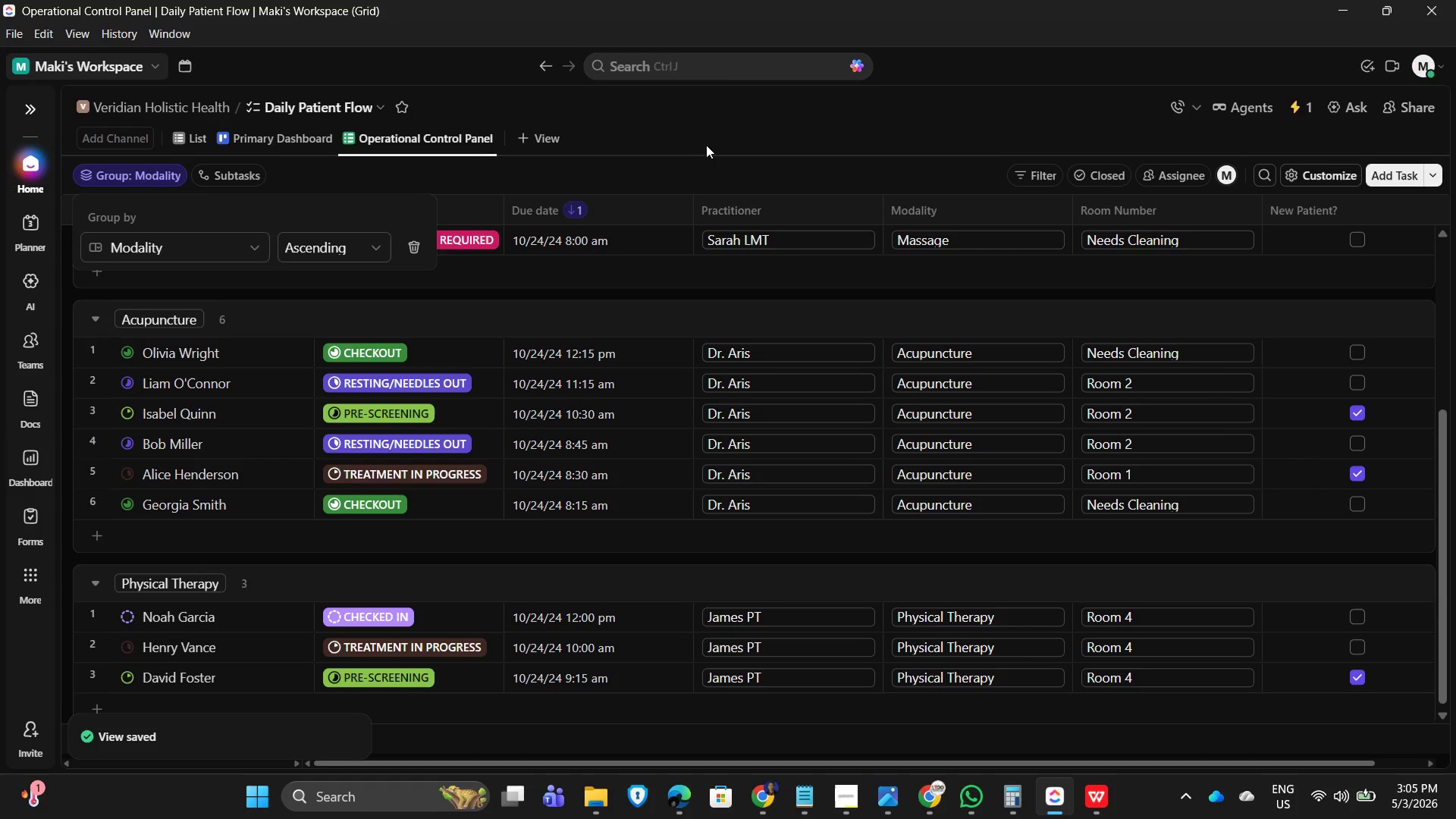 
left_click([714, 134])
 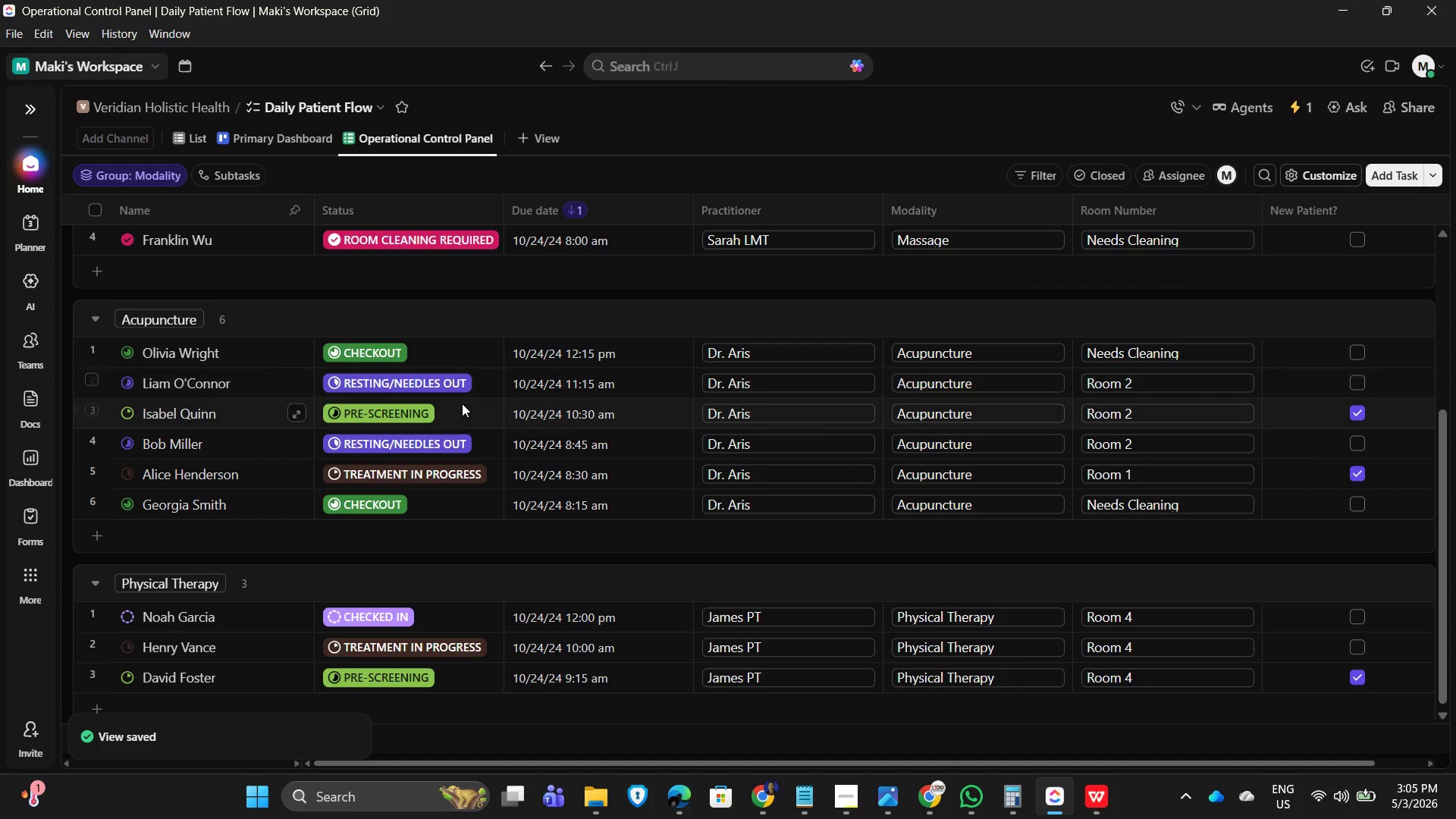 
scroll: coordinate [453, 418], scroll_direction: up, amount: 6.0
 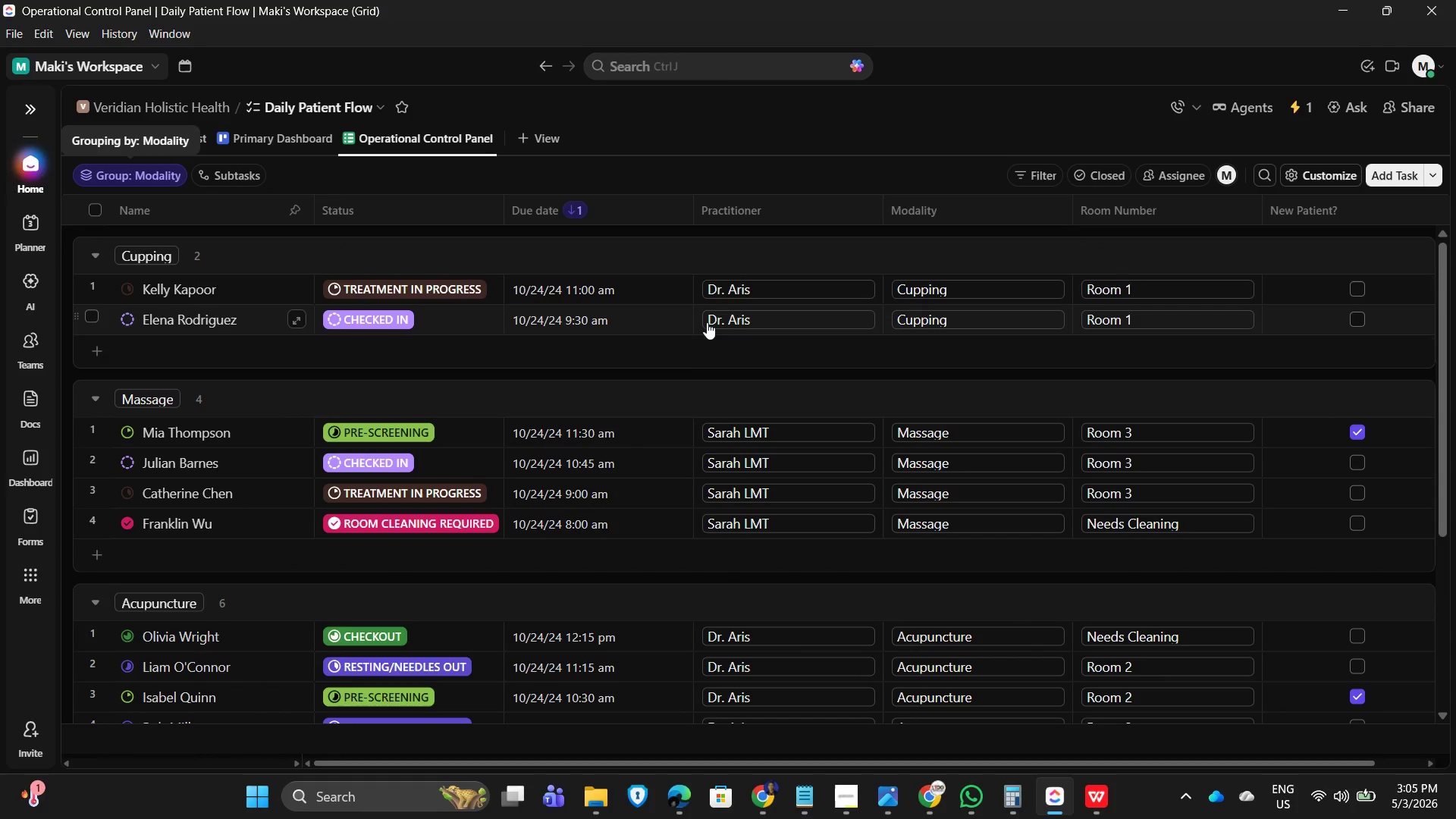 
scroll: coordinate [464, 468], scroll_direction: down, amount: 1.0
 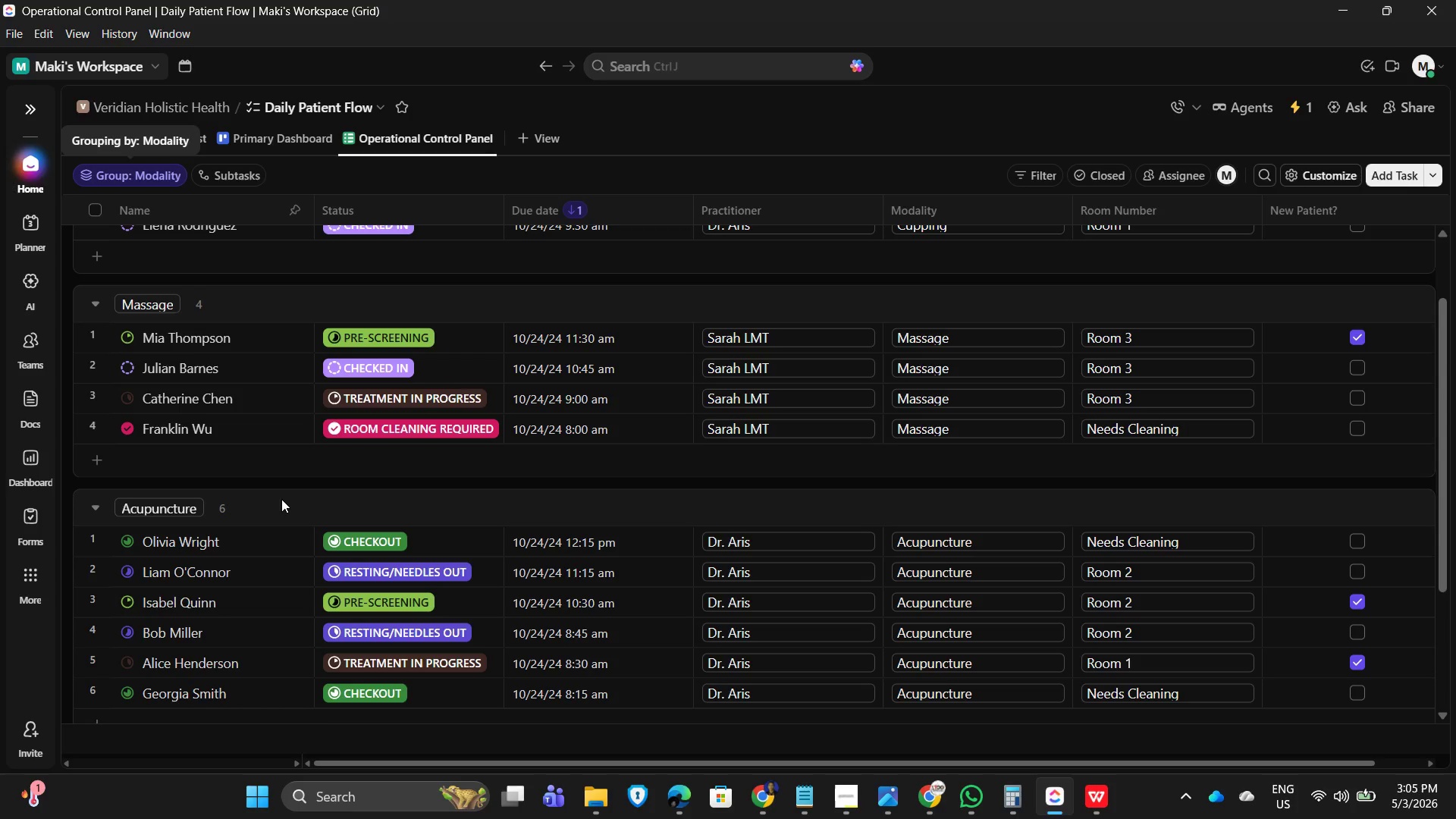 
wait(7.36)
 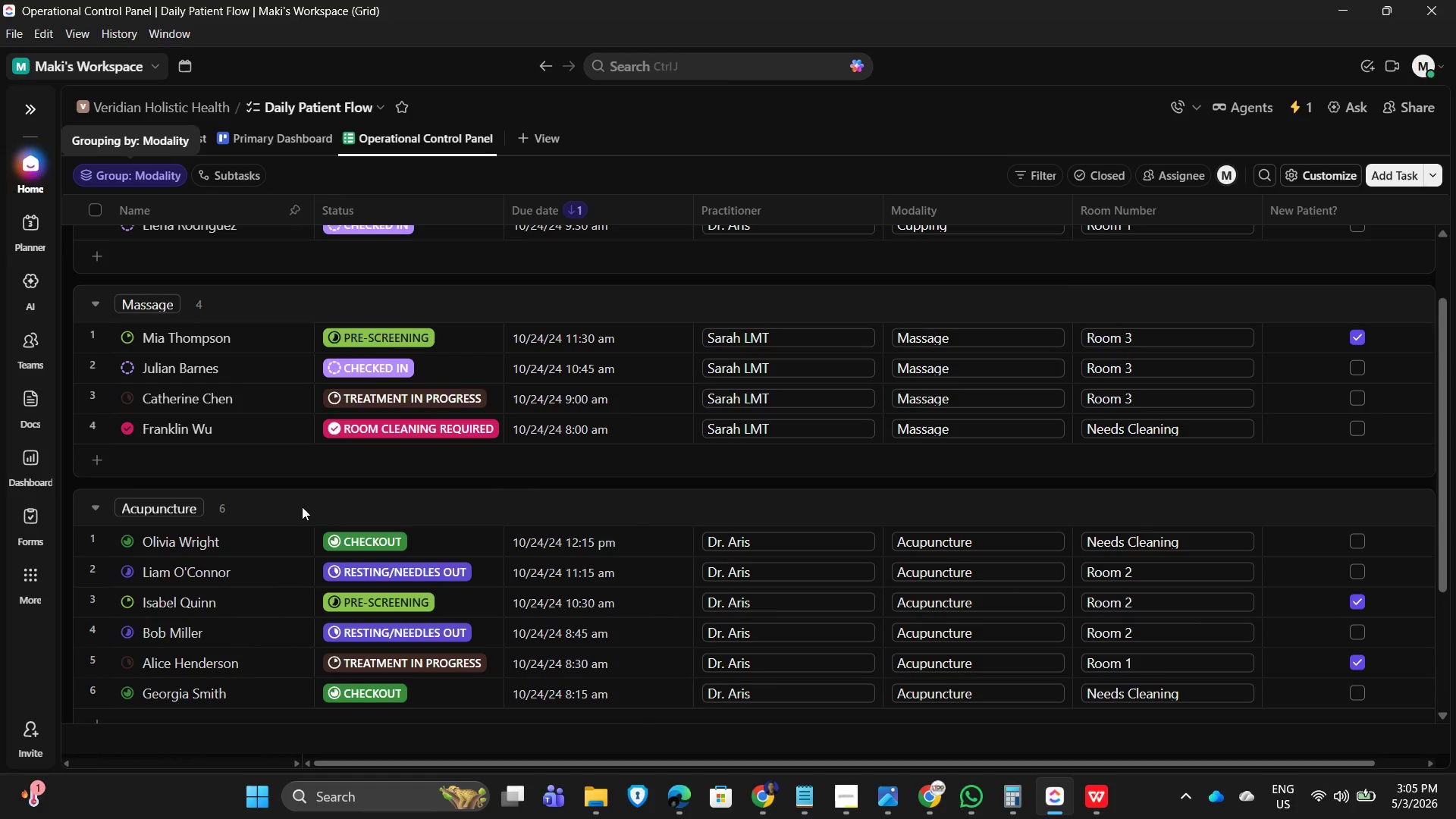 
scroll: coordinate [281, 499], scroll_direction: down, amount: 2.0
 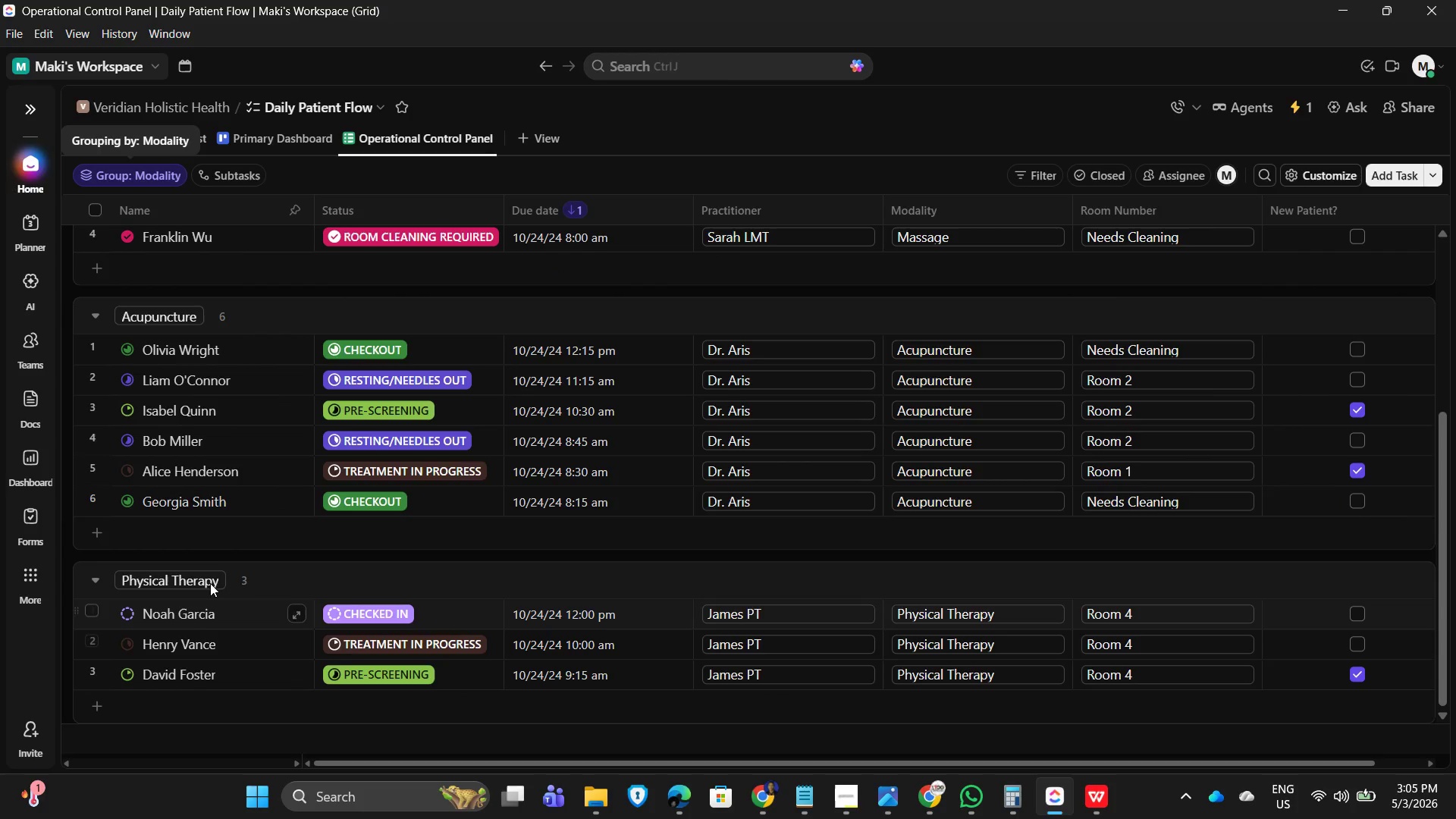 
scroll: coordinate [412, 471], scroll_direction: up, amount: 7.0
 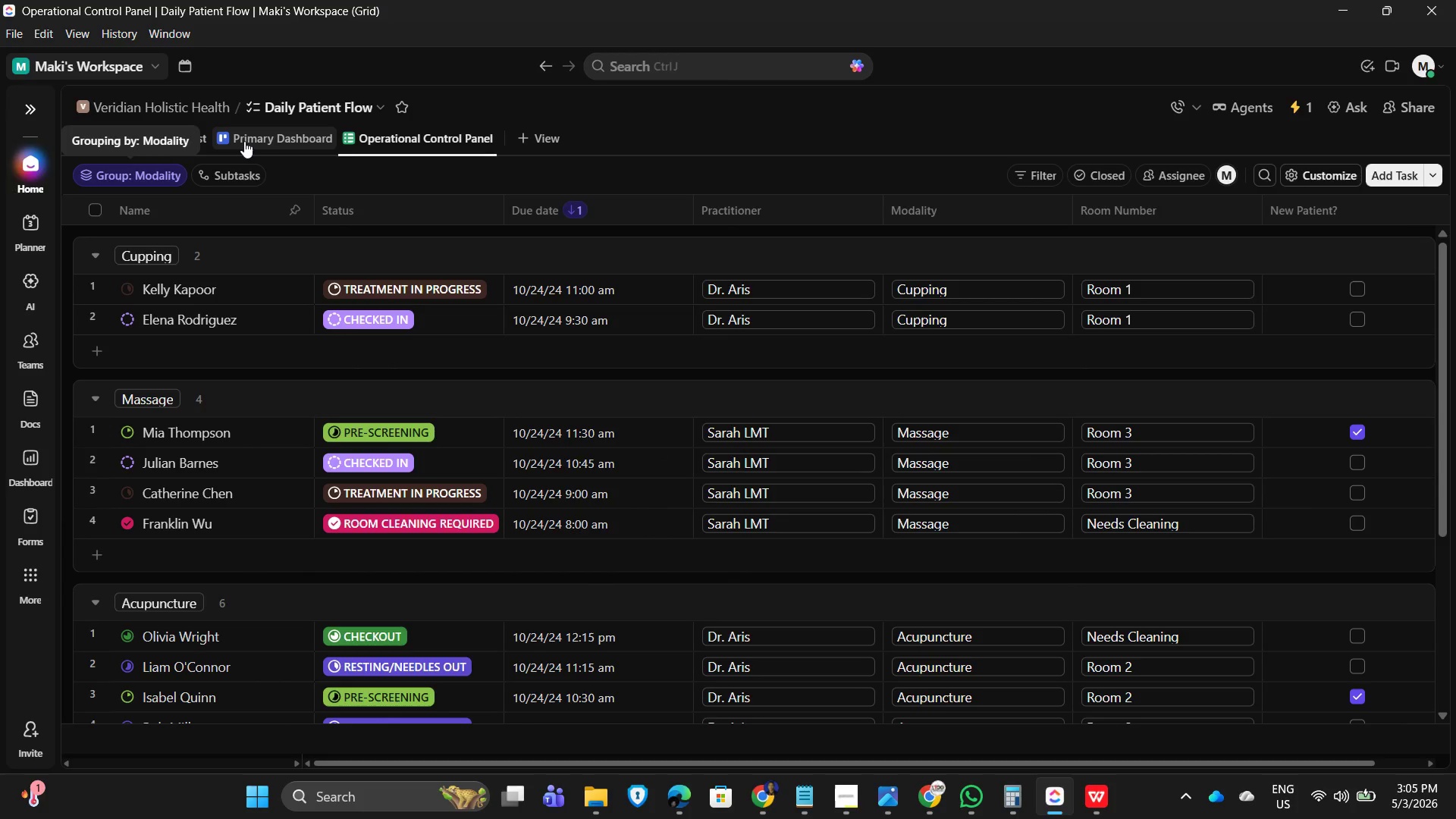 
left_click([244, 141])
 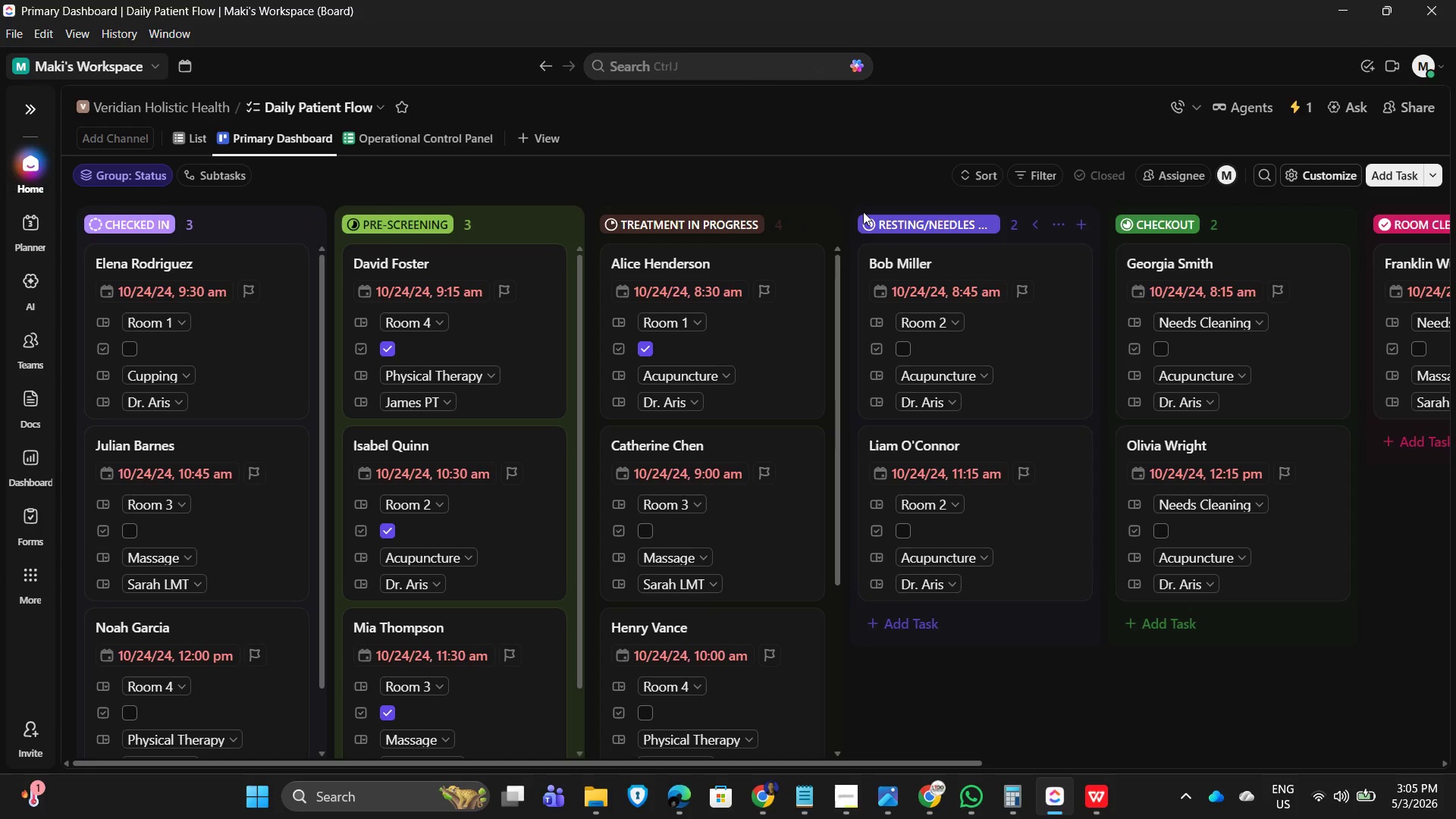 
wait(15.77)
 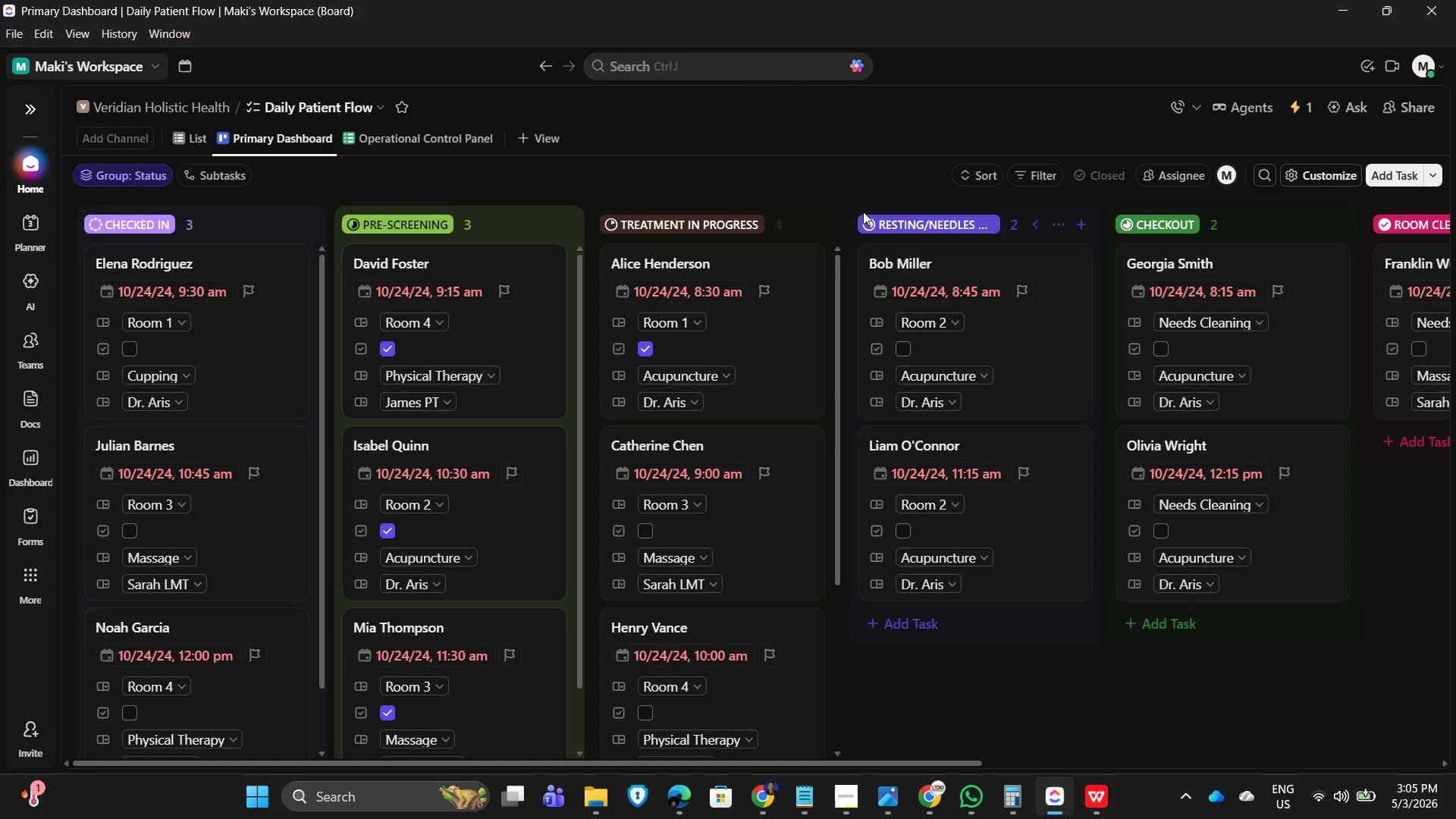 
scroll: coordinate [714, 482], scroll_direction: up, amount: 5.0
 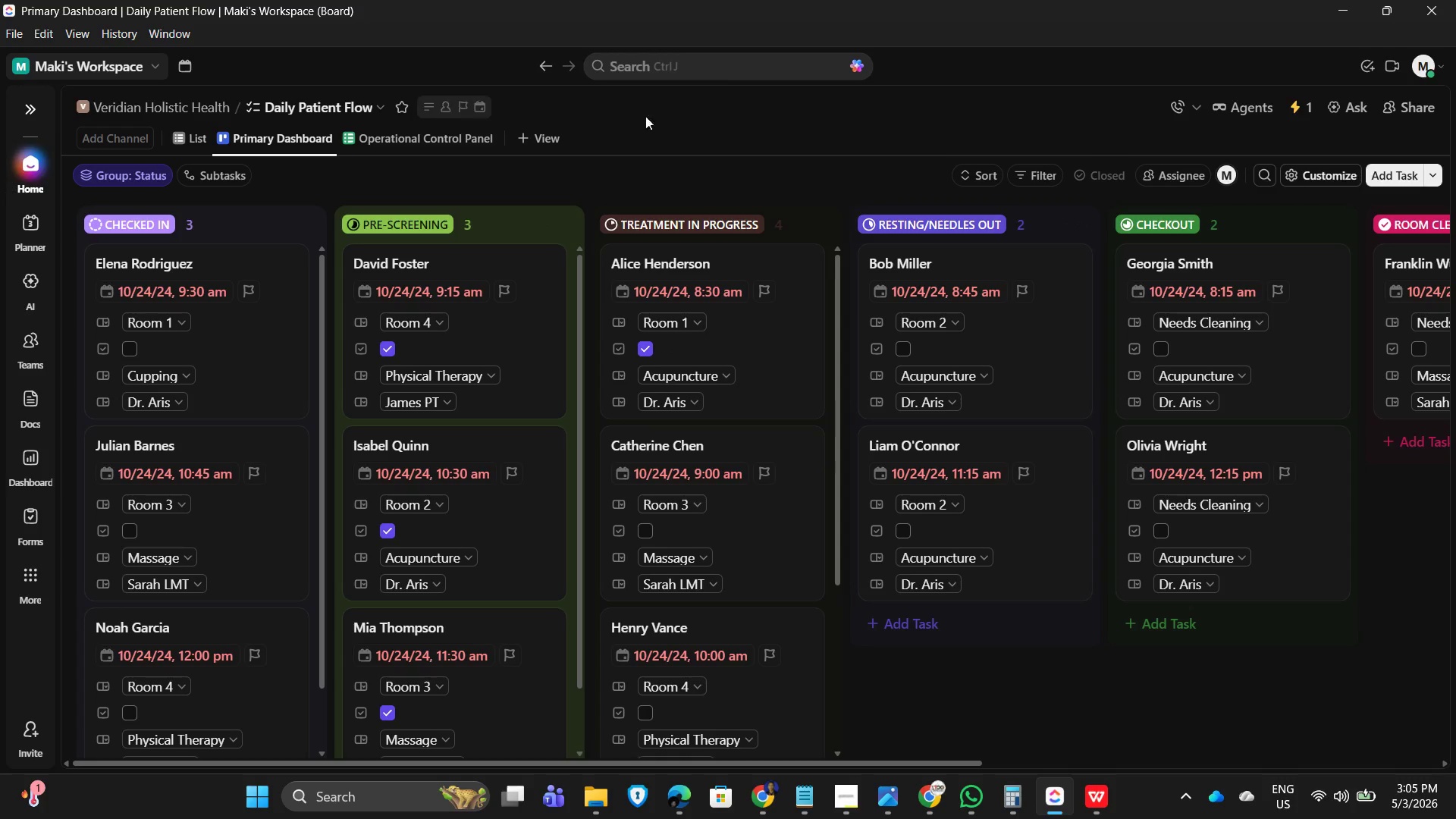 
left_click([438, 133])
 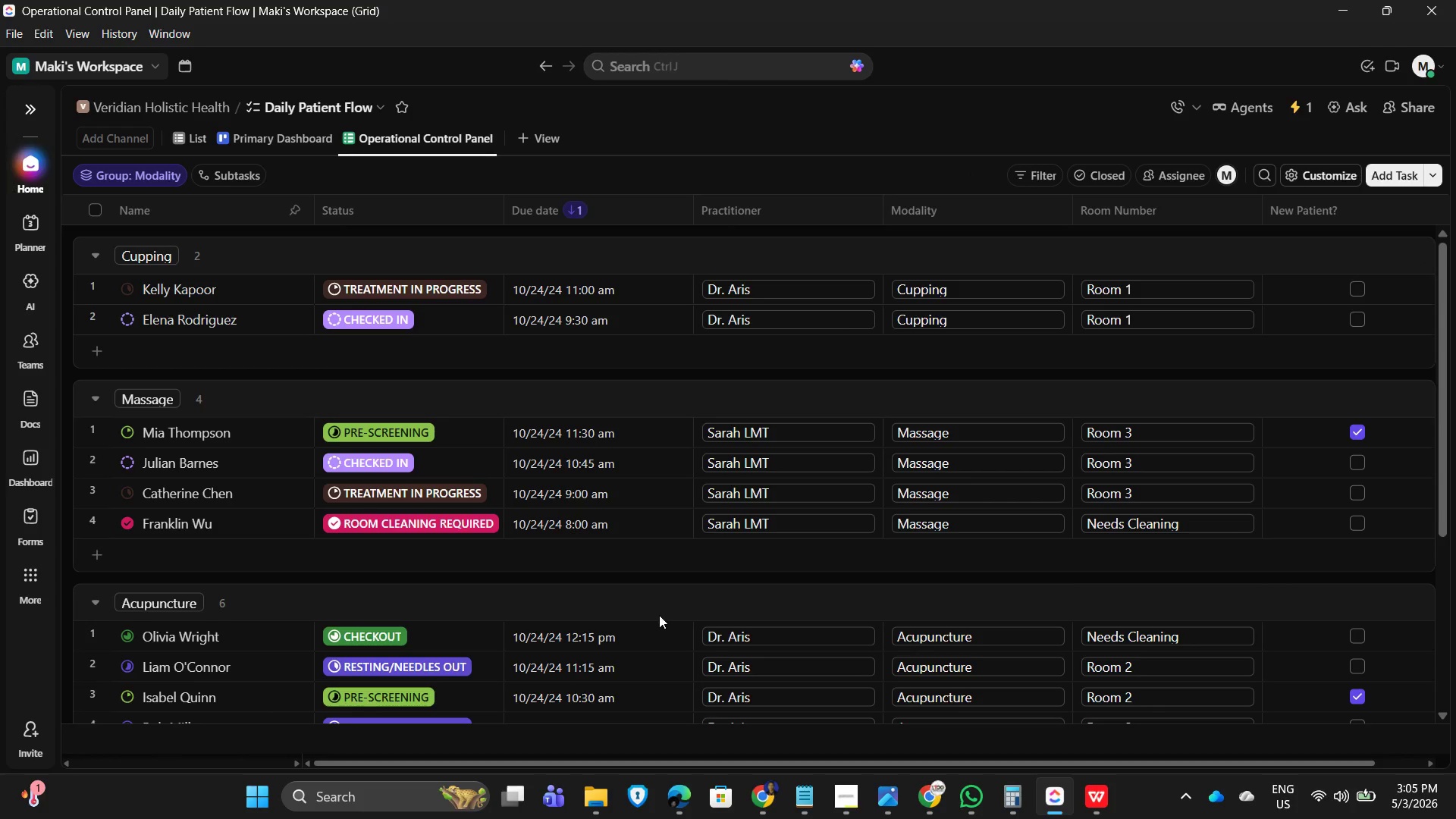 
scroll: coordinate [660, 616], scroll_direction: down, amount: 3.0
 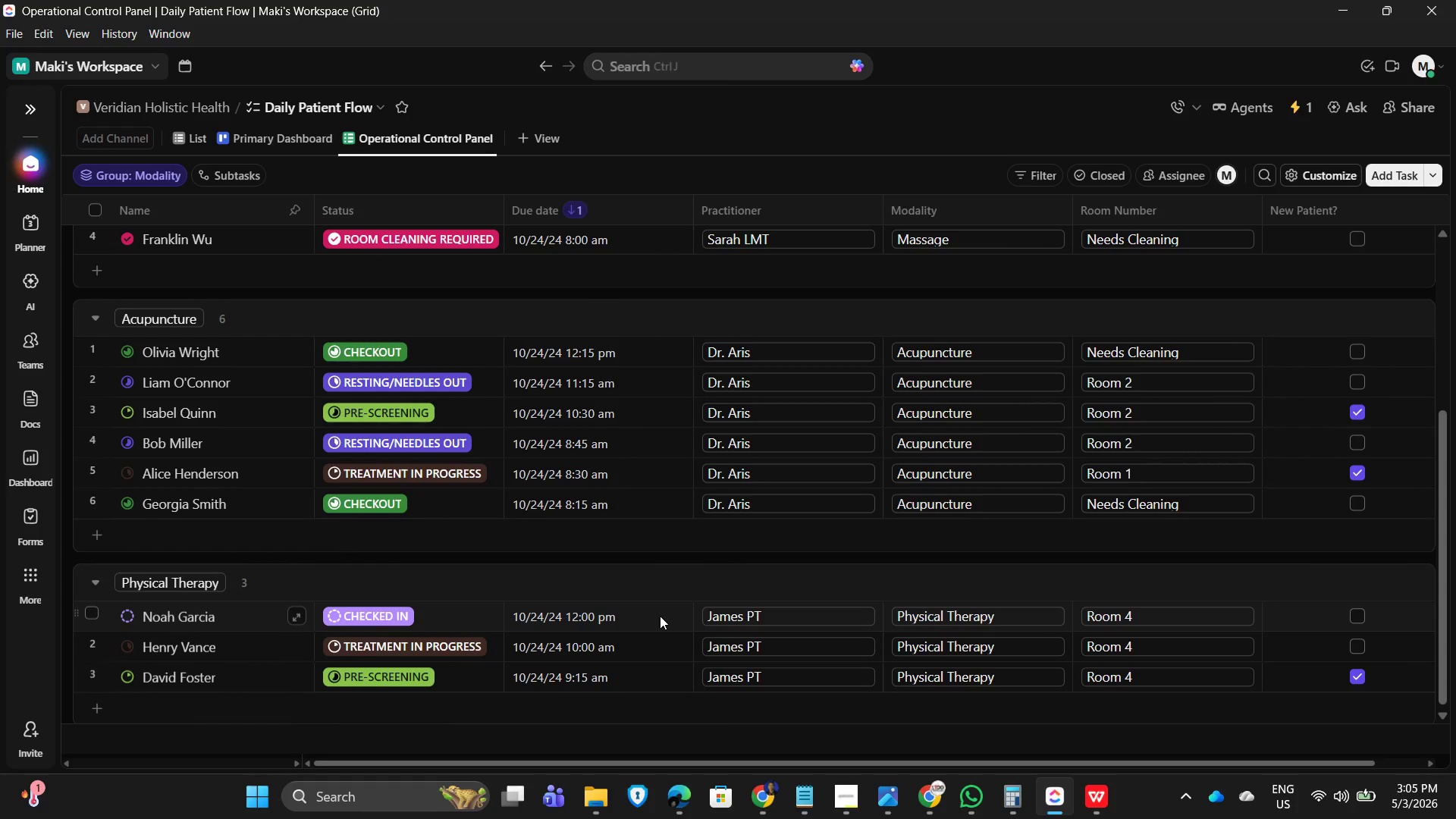 
scroll: coordinate [660, 616], scroll_direction: up, amount: 3.0
 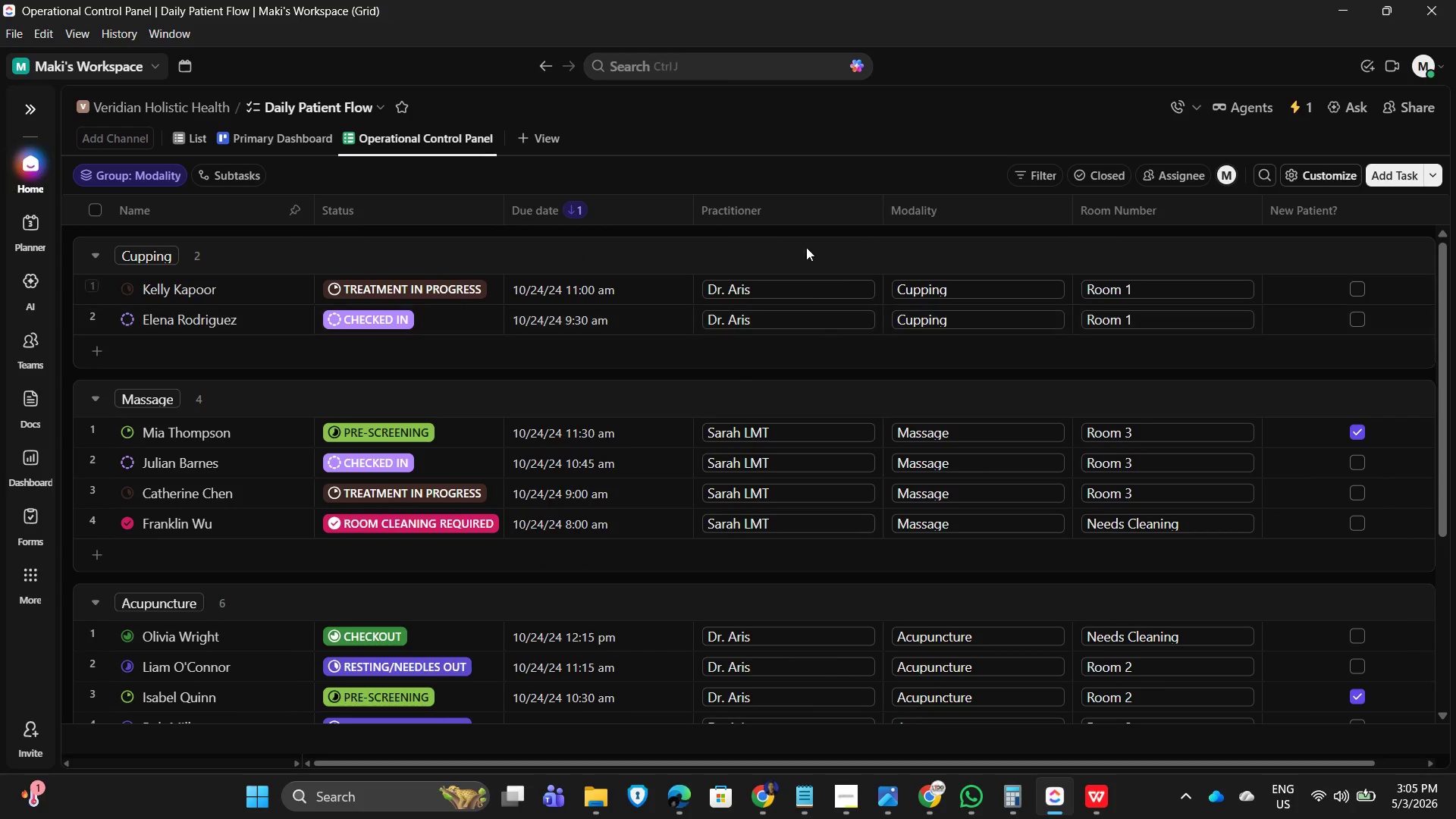 
left_click([689, 142])
 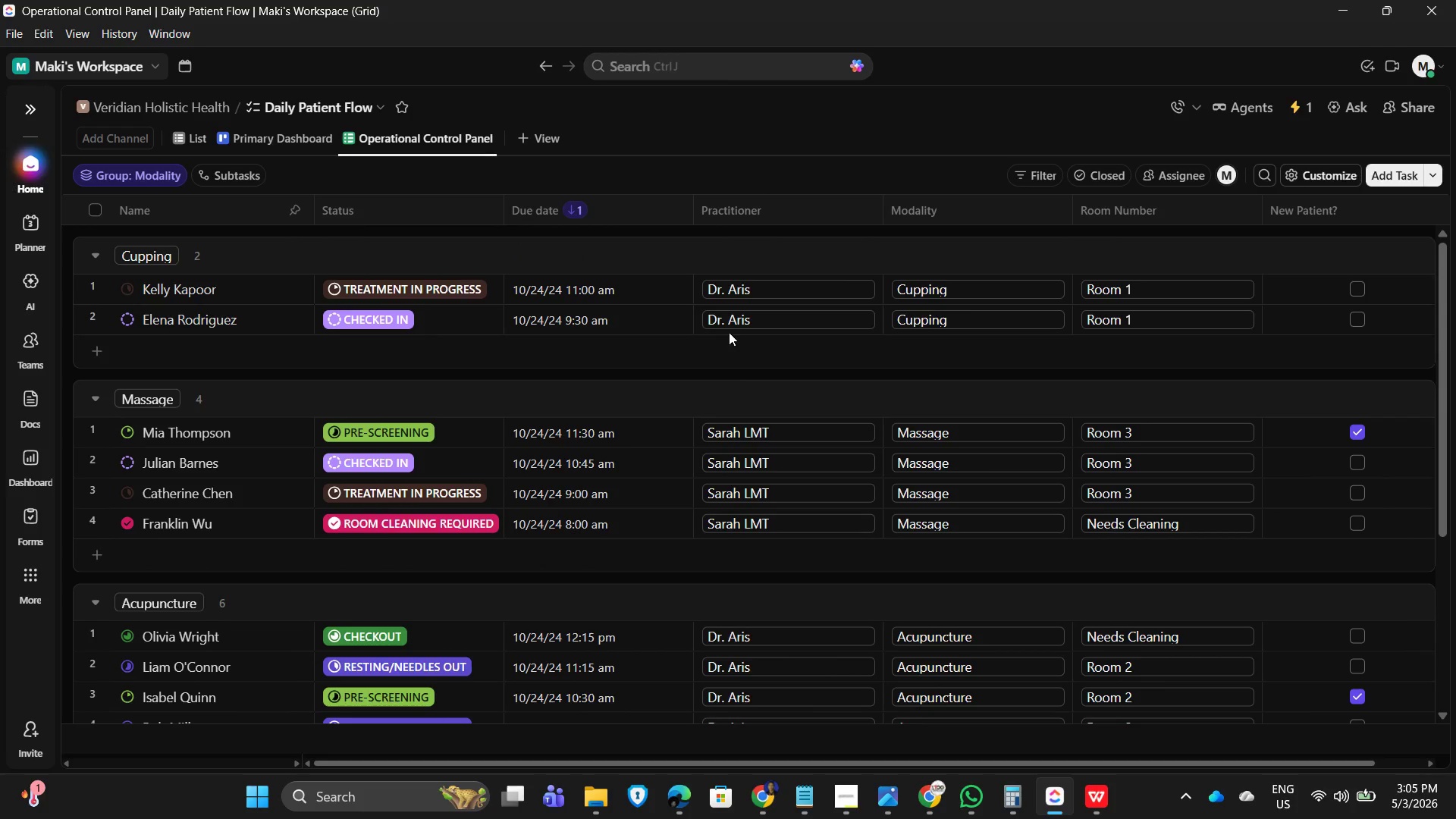 
scroll: coordinate [684, 585], scroll_direction: down, amount: 6.0
 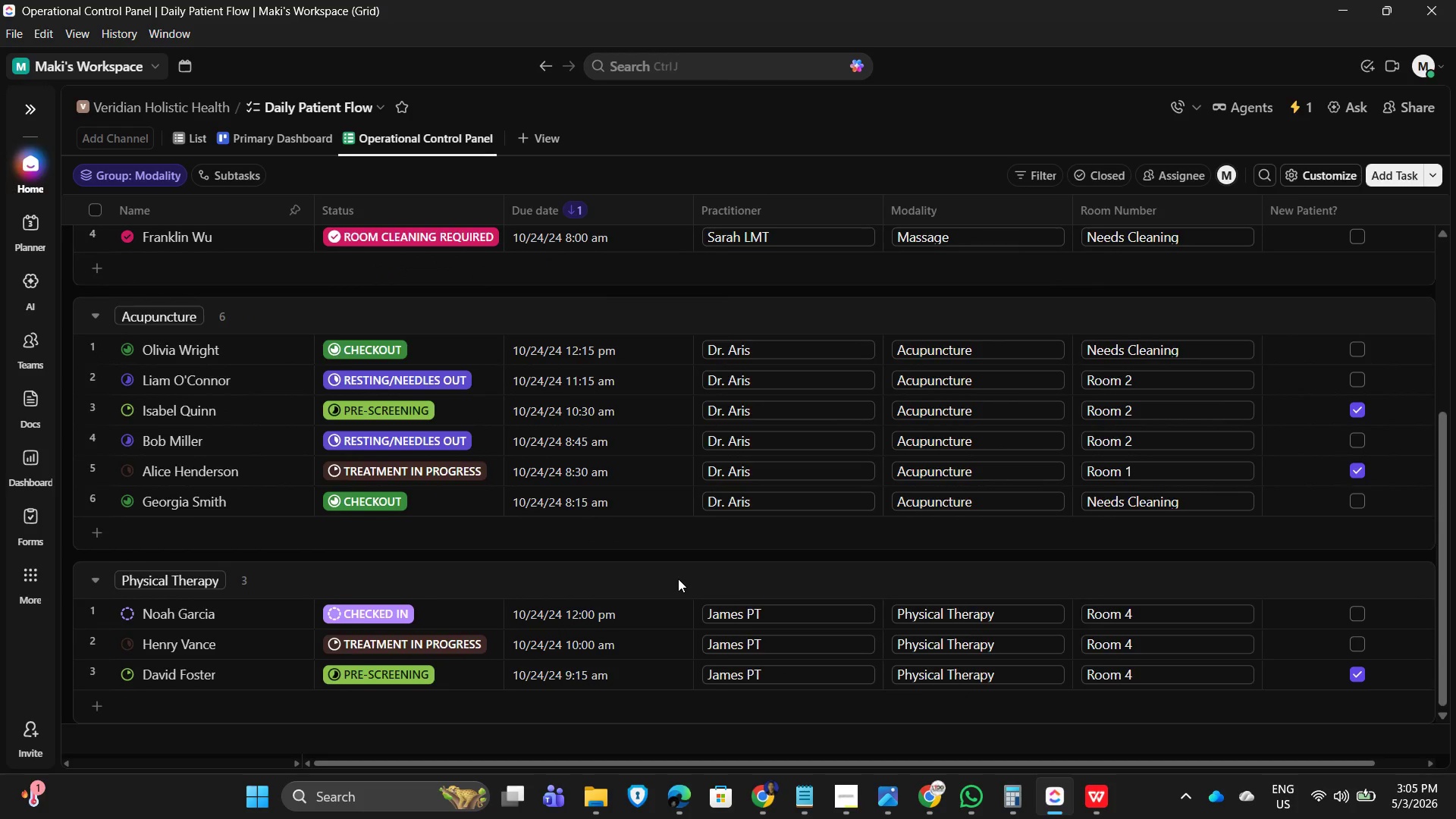 
scroll: coordinate [677, 579], scroll_direction: up, amount: 8.0
 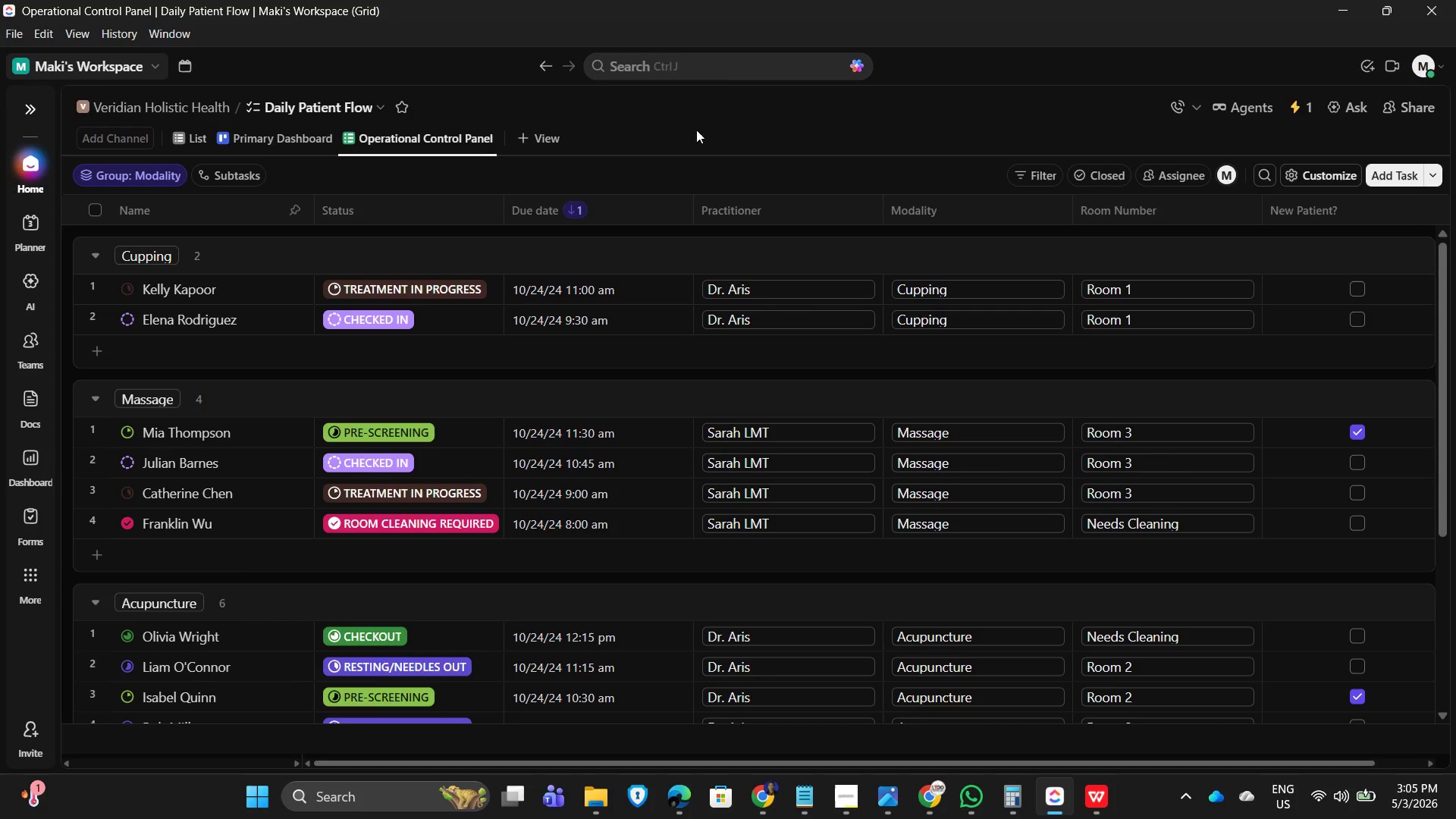 
left_click([827, 115])
 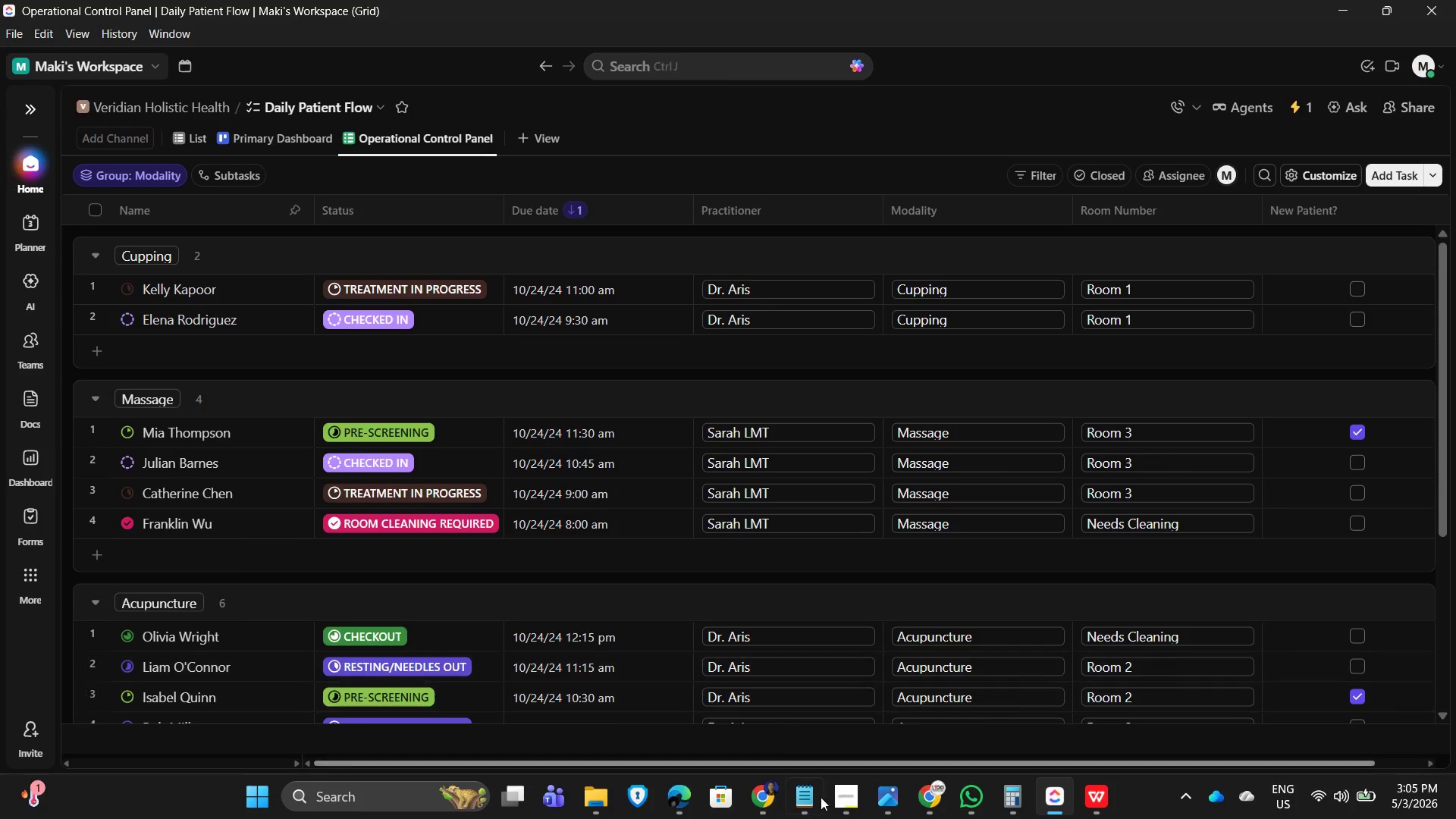 
left_click([844, 810])